 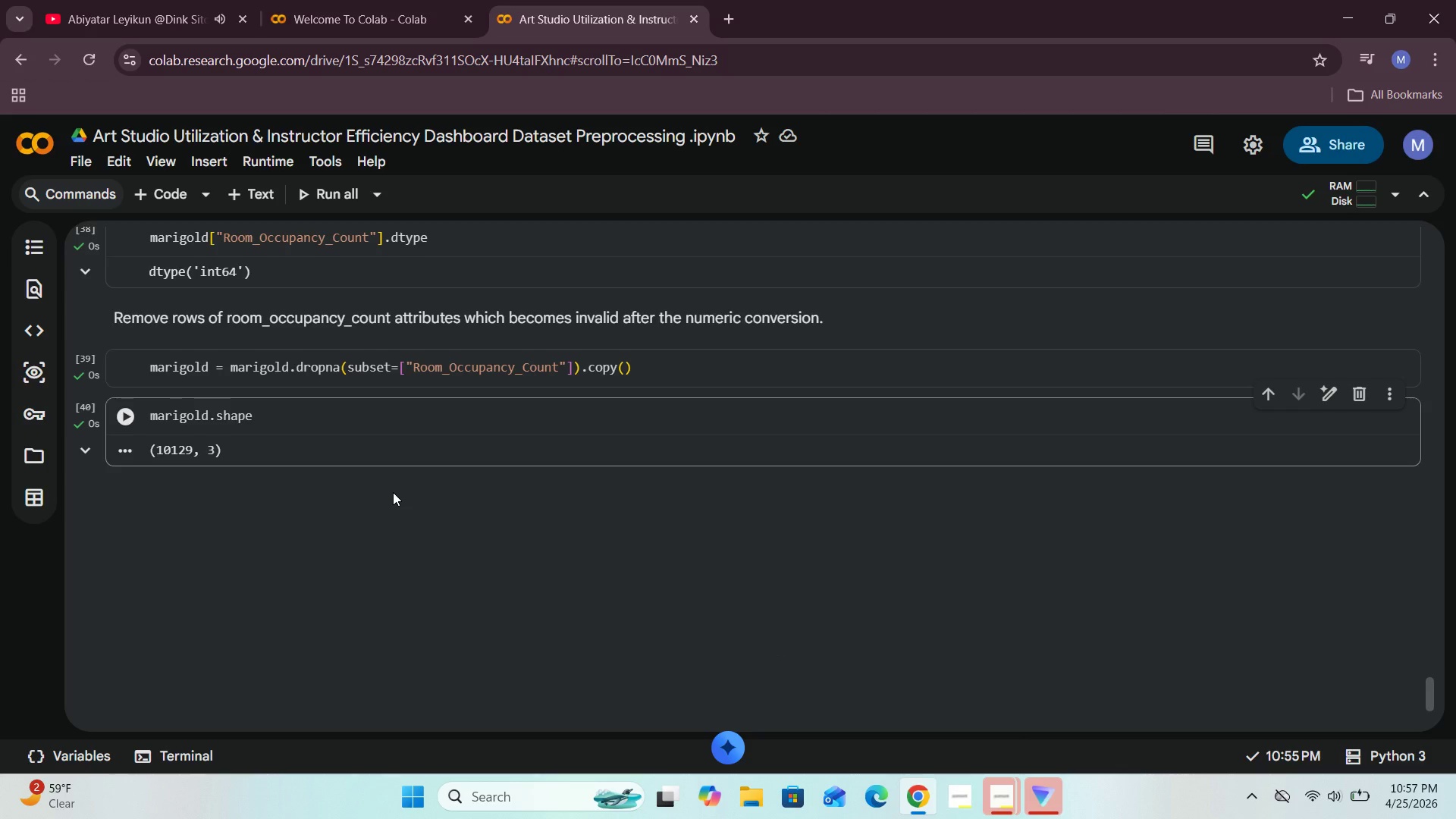 
left_click([251, 184])
 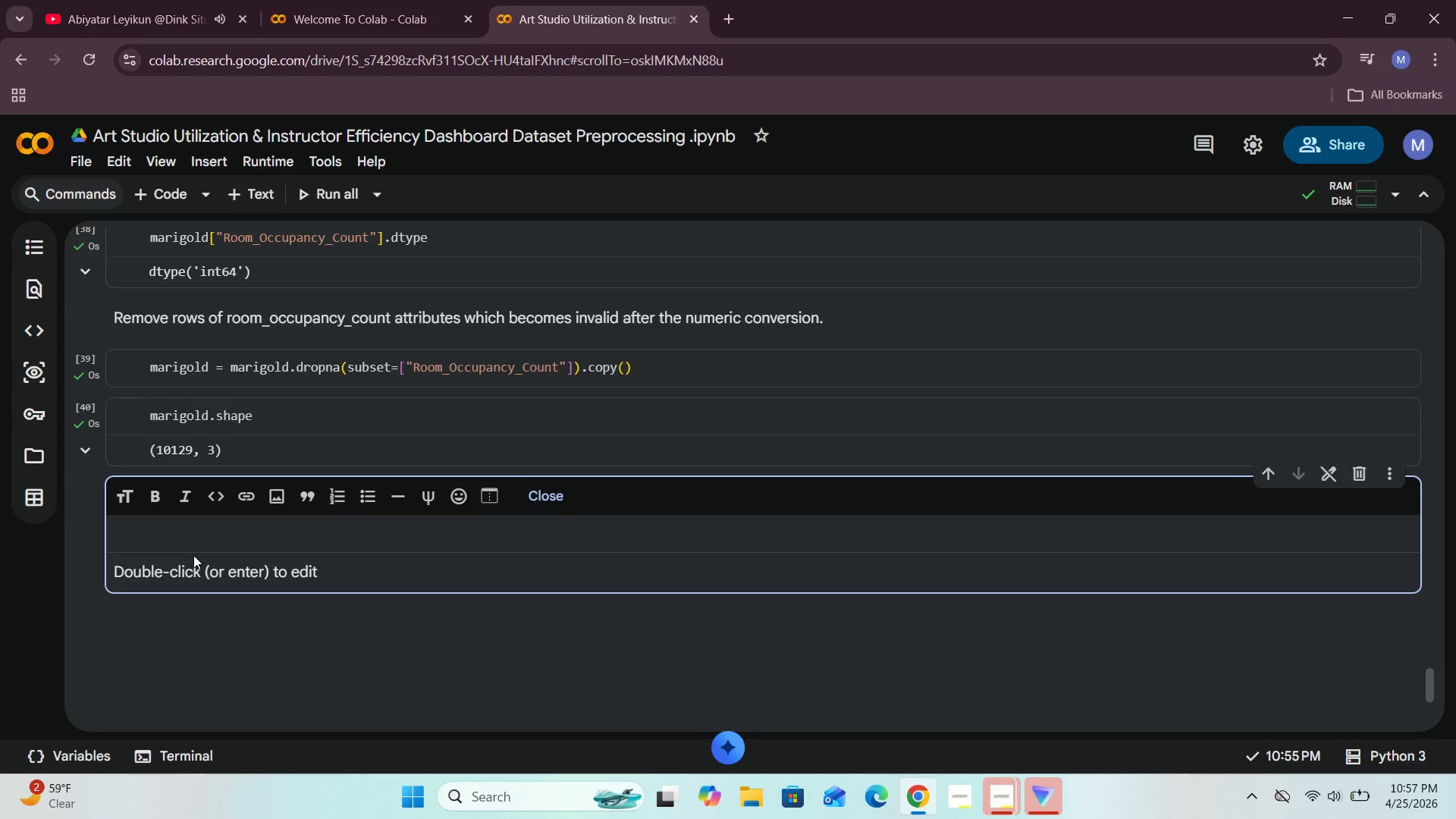 
left_click([197, 538])
 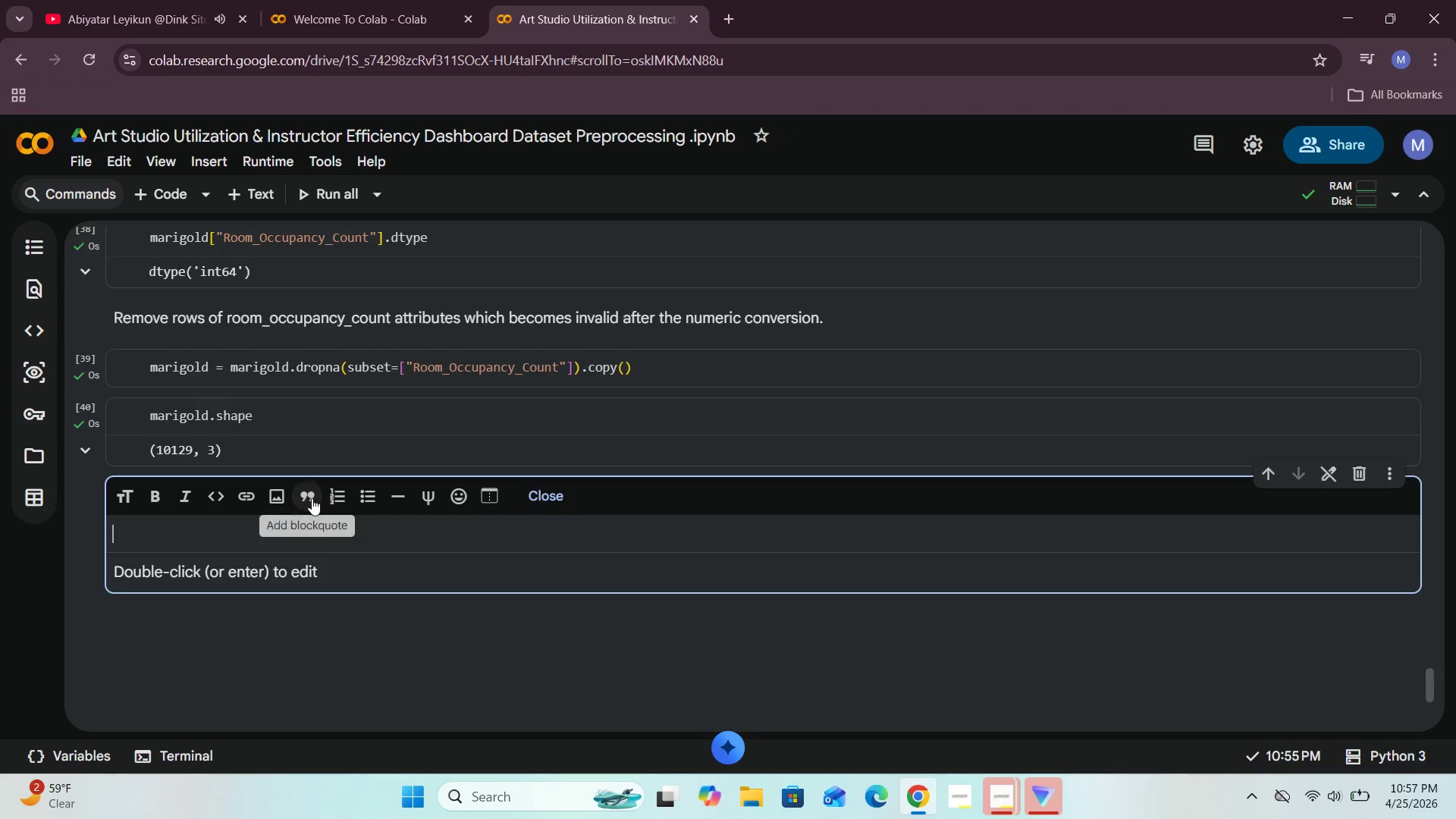 
type(Since in our dataset the date )
 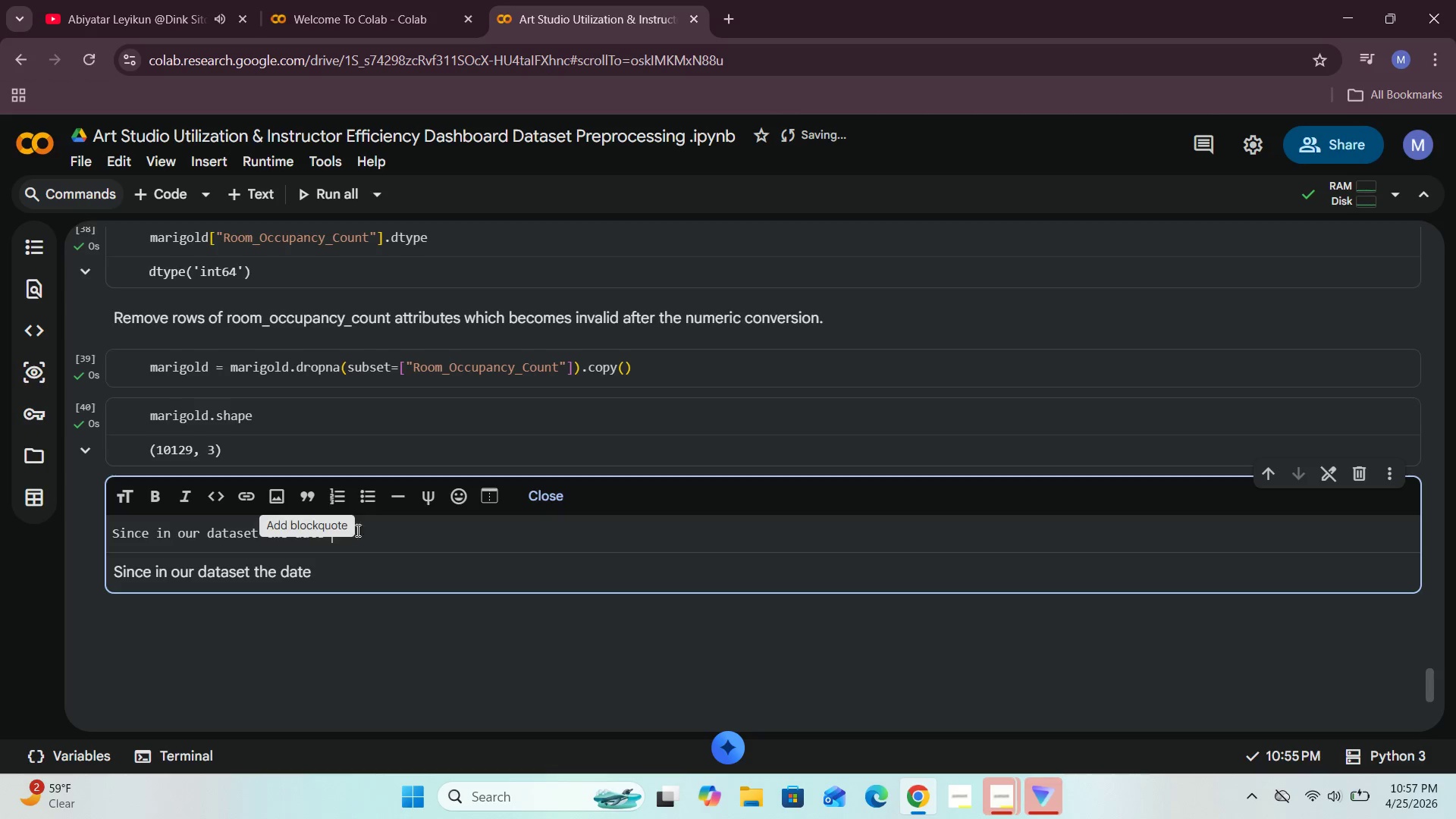 
left_click([360, 534])
 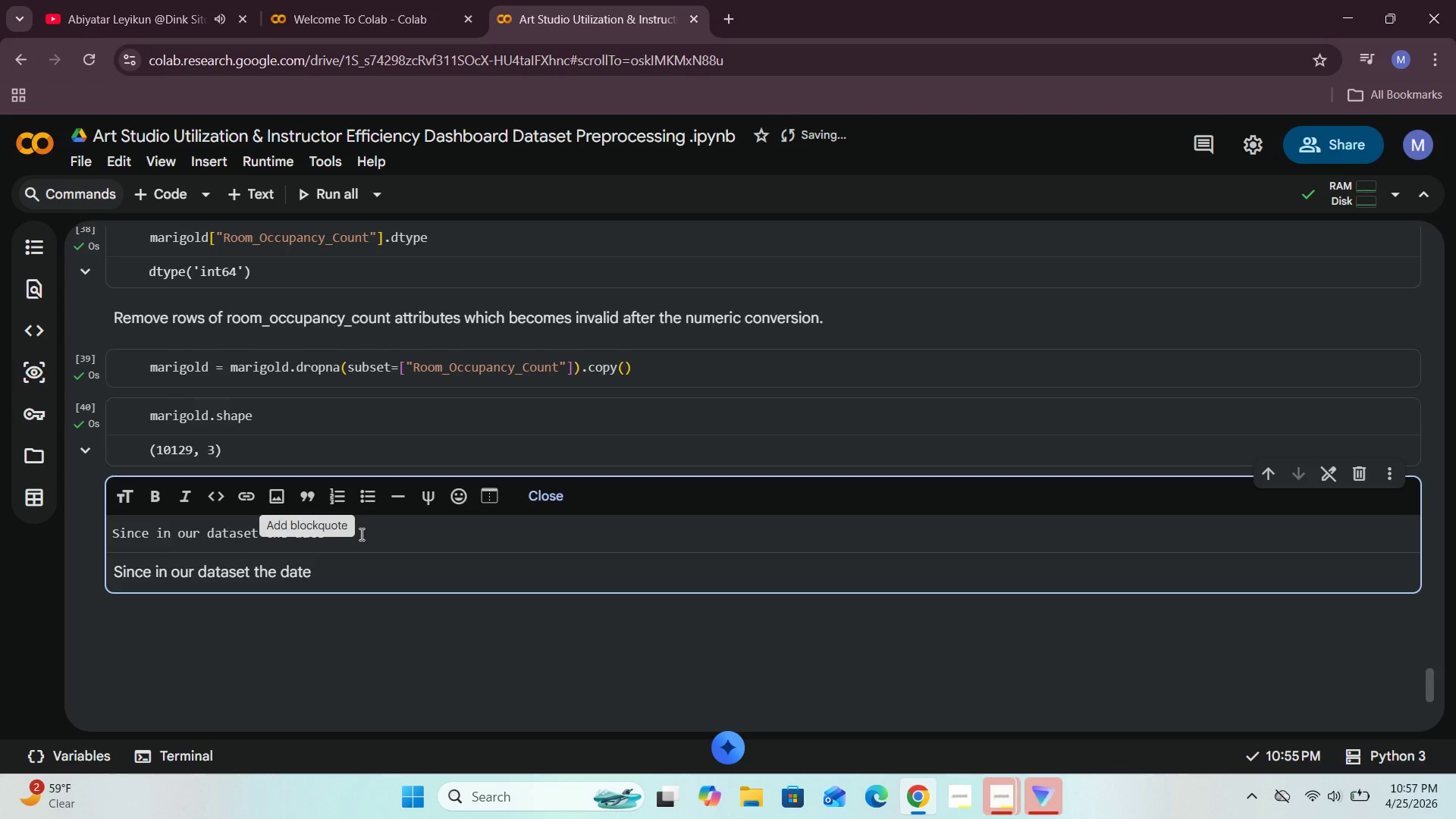 
type(and time st)
key(Backspace)
key(Backspace)
key(Backspace)
type( attributes are nor )
key(Backspace)
key(Backspace)
type(t togetehr )
key(Backspace)
key(Backspace)
key(Backspace)
key(Backspace)
type(her k)
key(Backspace)
type(let us make them together )
key(Backspace)
key(Backspace)
key(Backspace)
key(Backspace)
type(her and create a combined )
 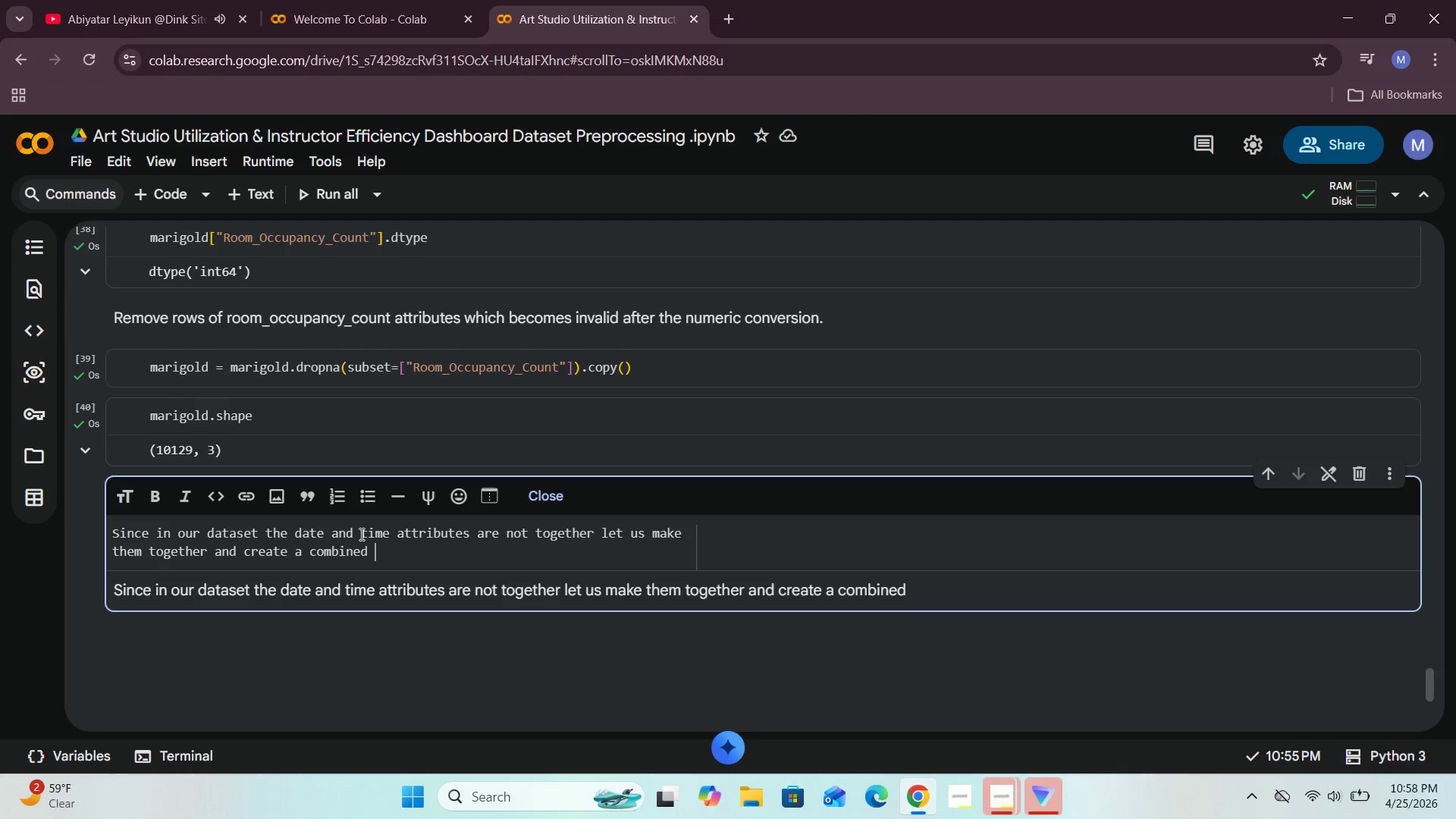 
type(timestam[)
key(Backspace)
type(p field.)
 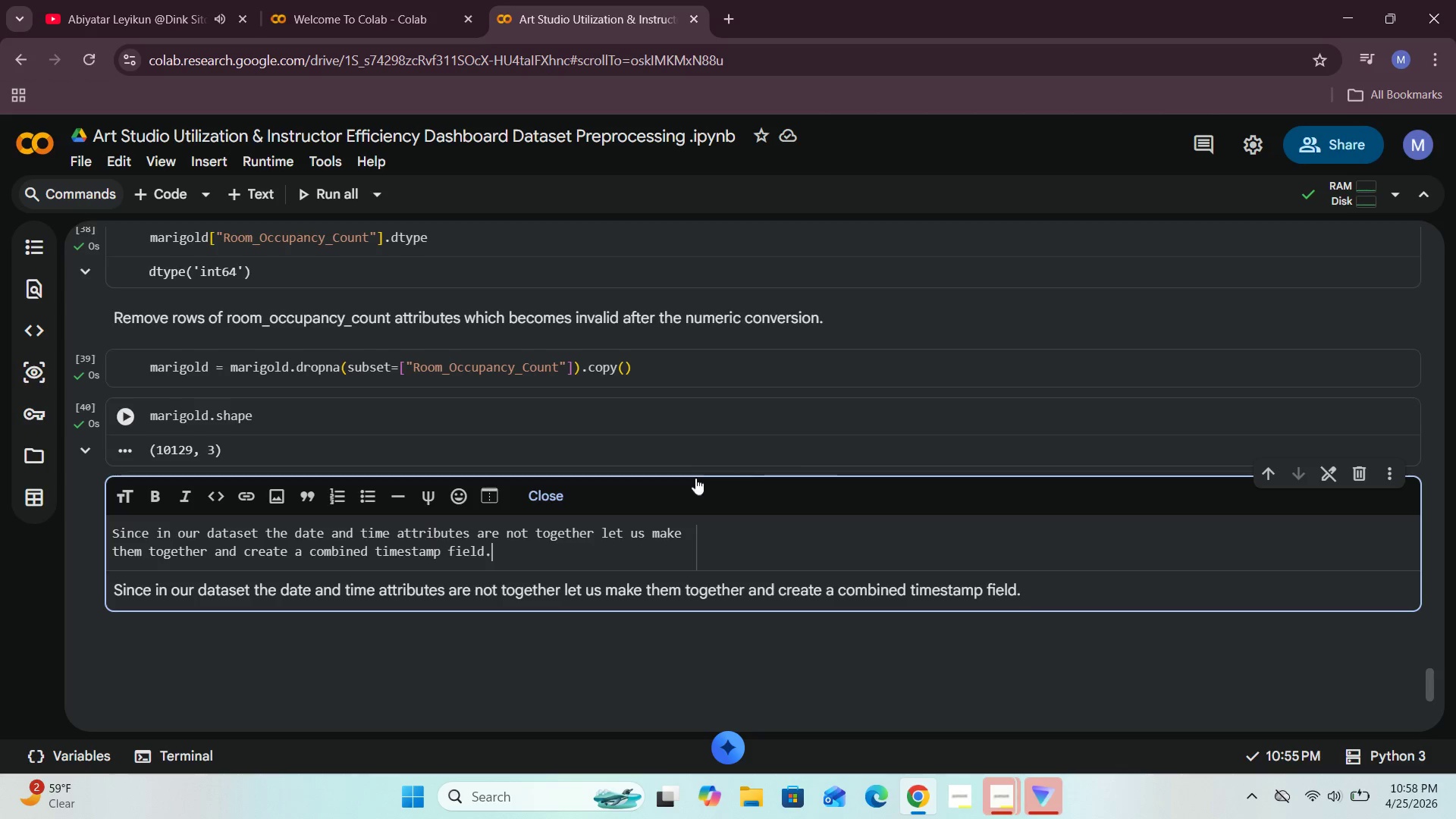 
left_click([562, 497])
 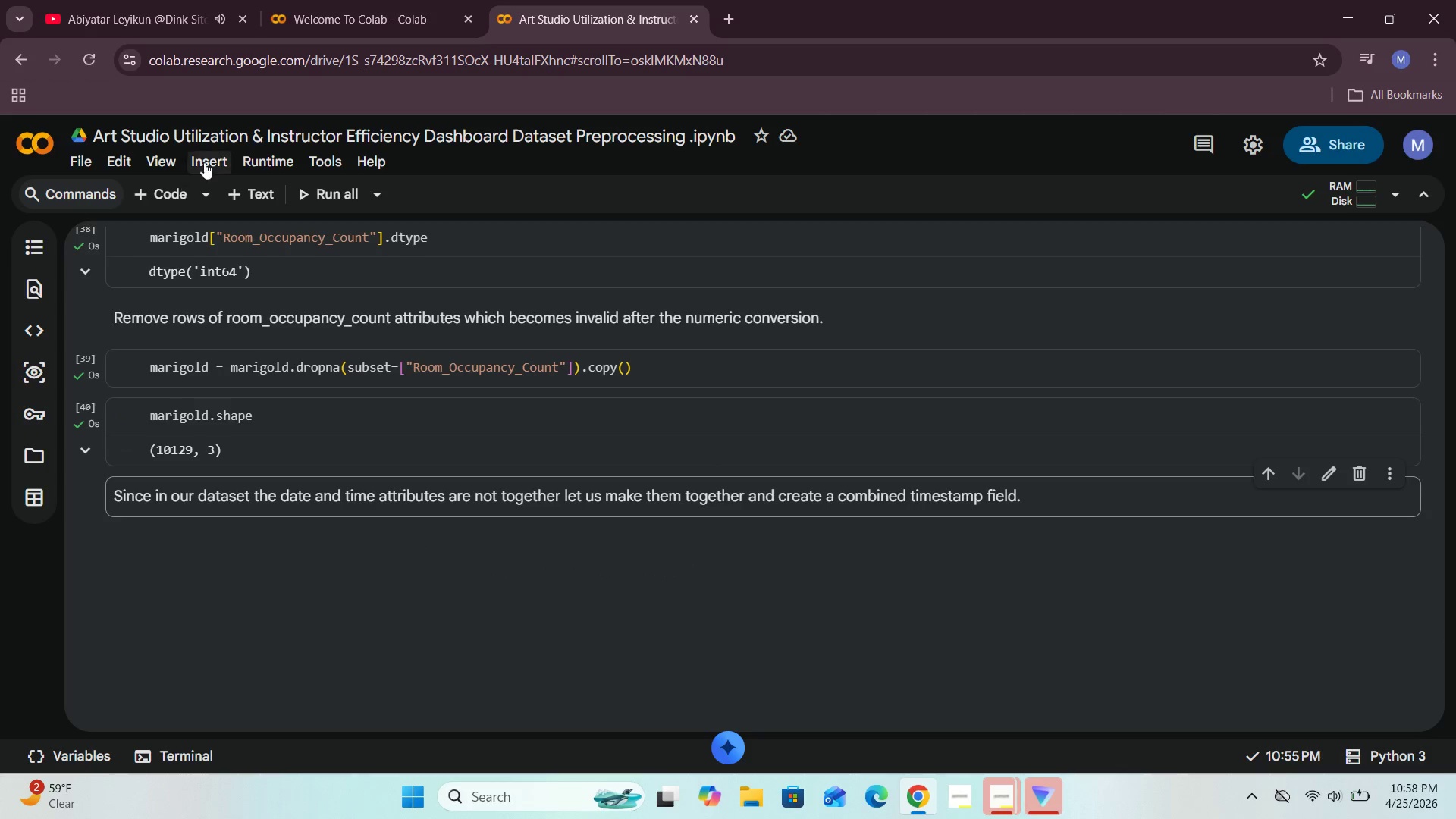 
left_click([182, 194])
 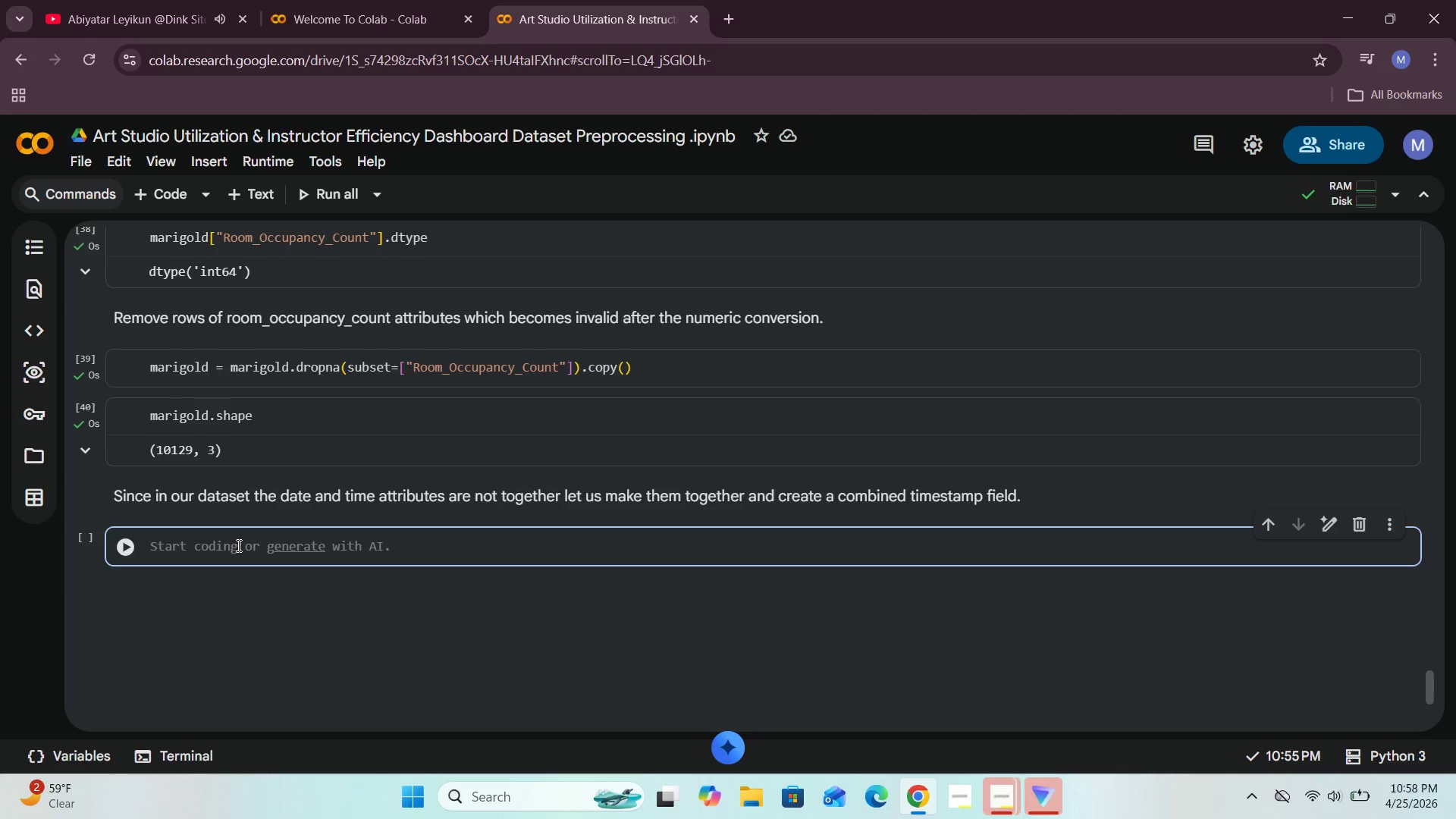 
wait(6.28)
 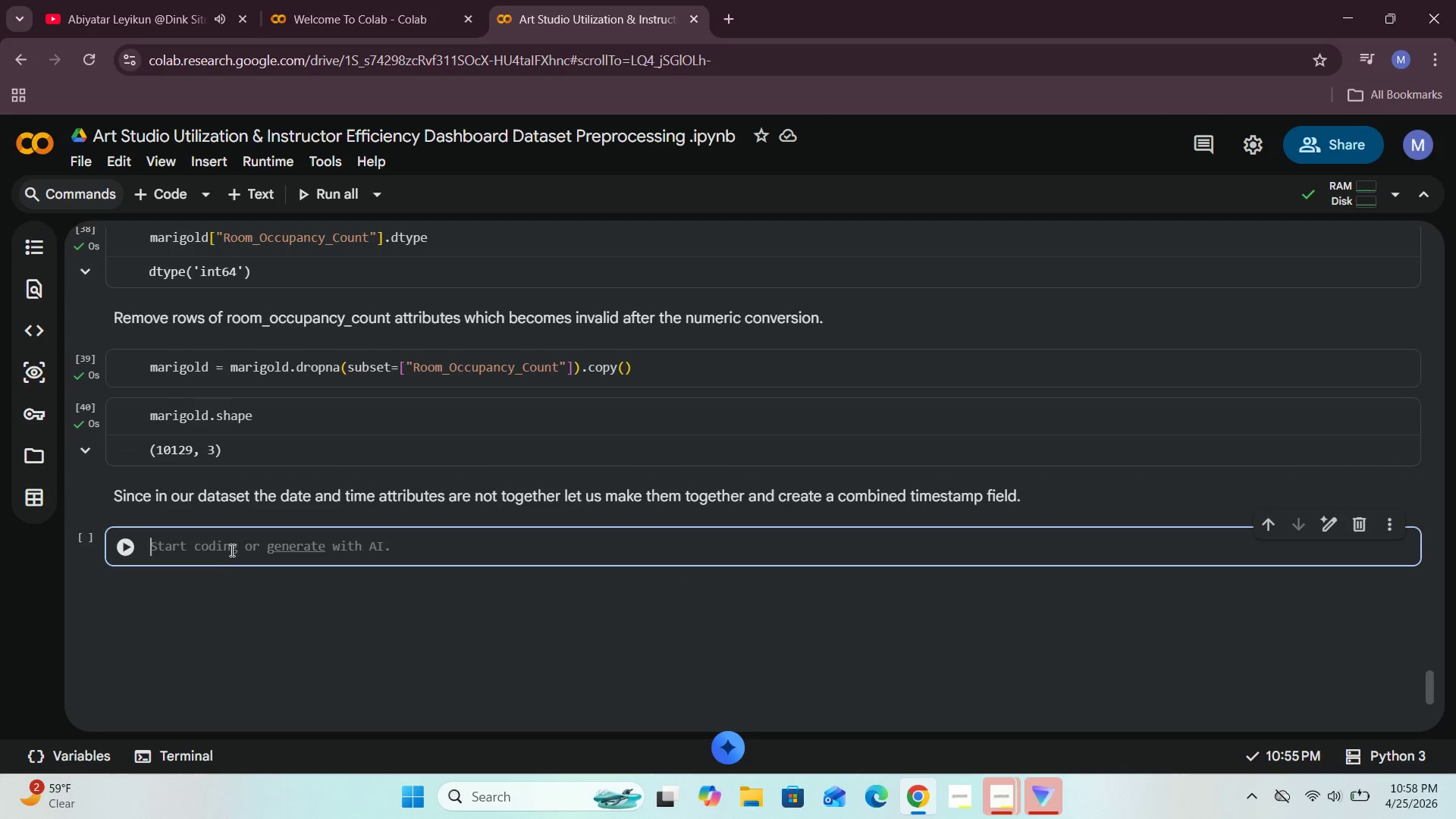 
type(marigold[")
 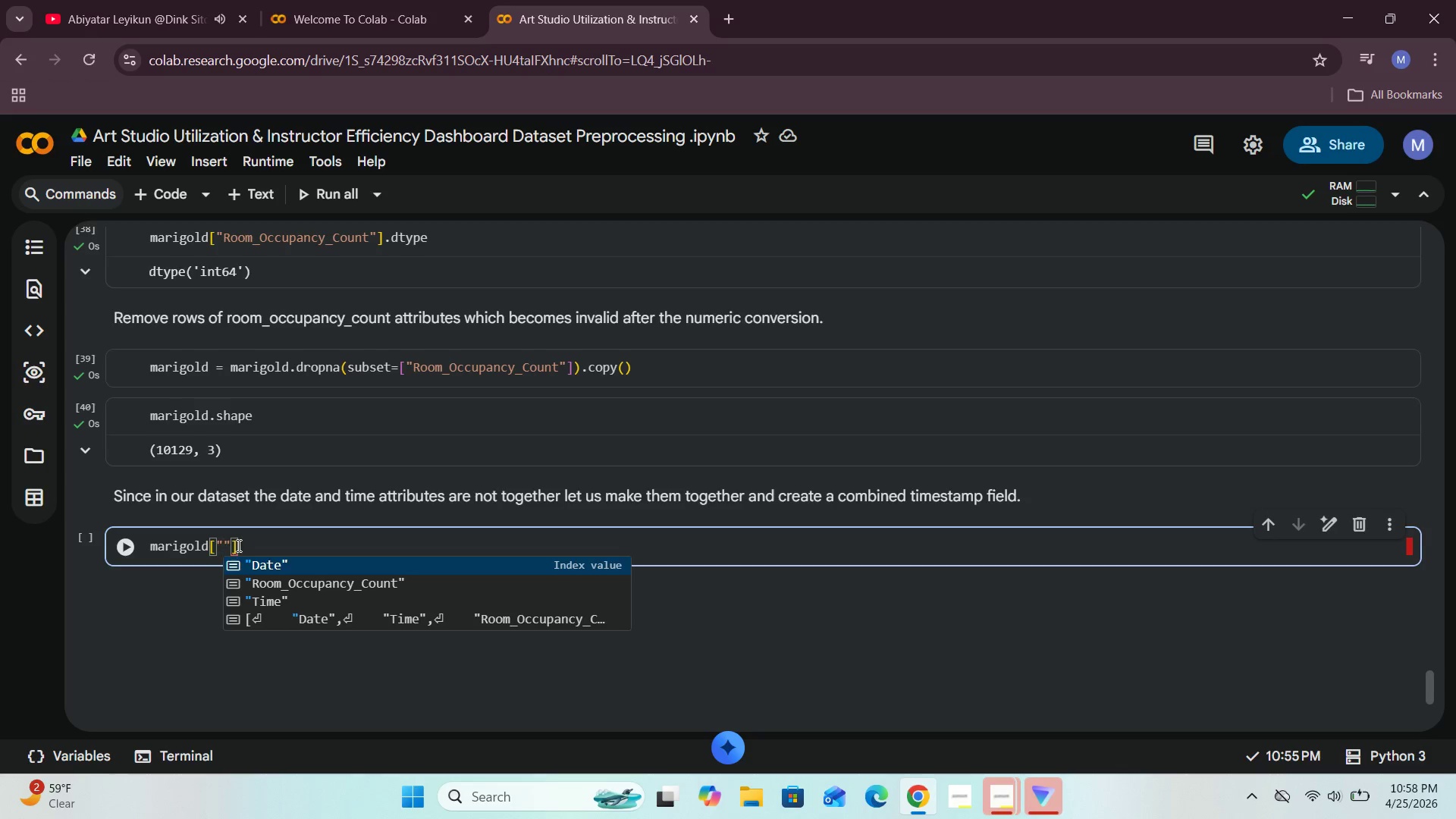 
wait(14.0)
 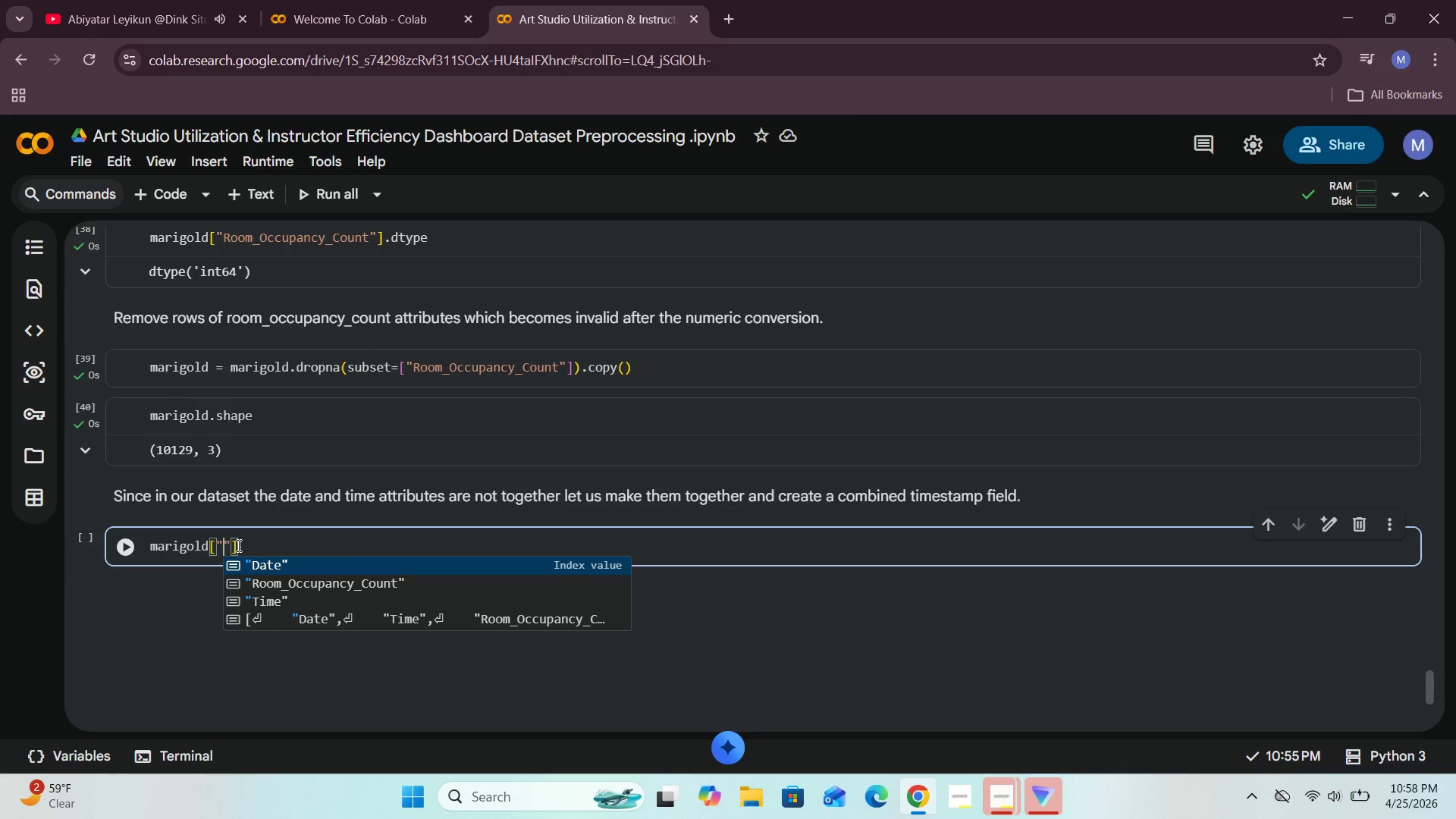 
type(Timestamp)
 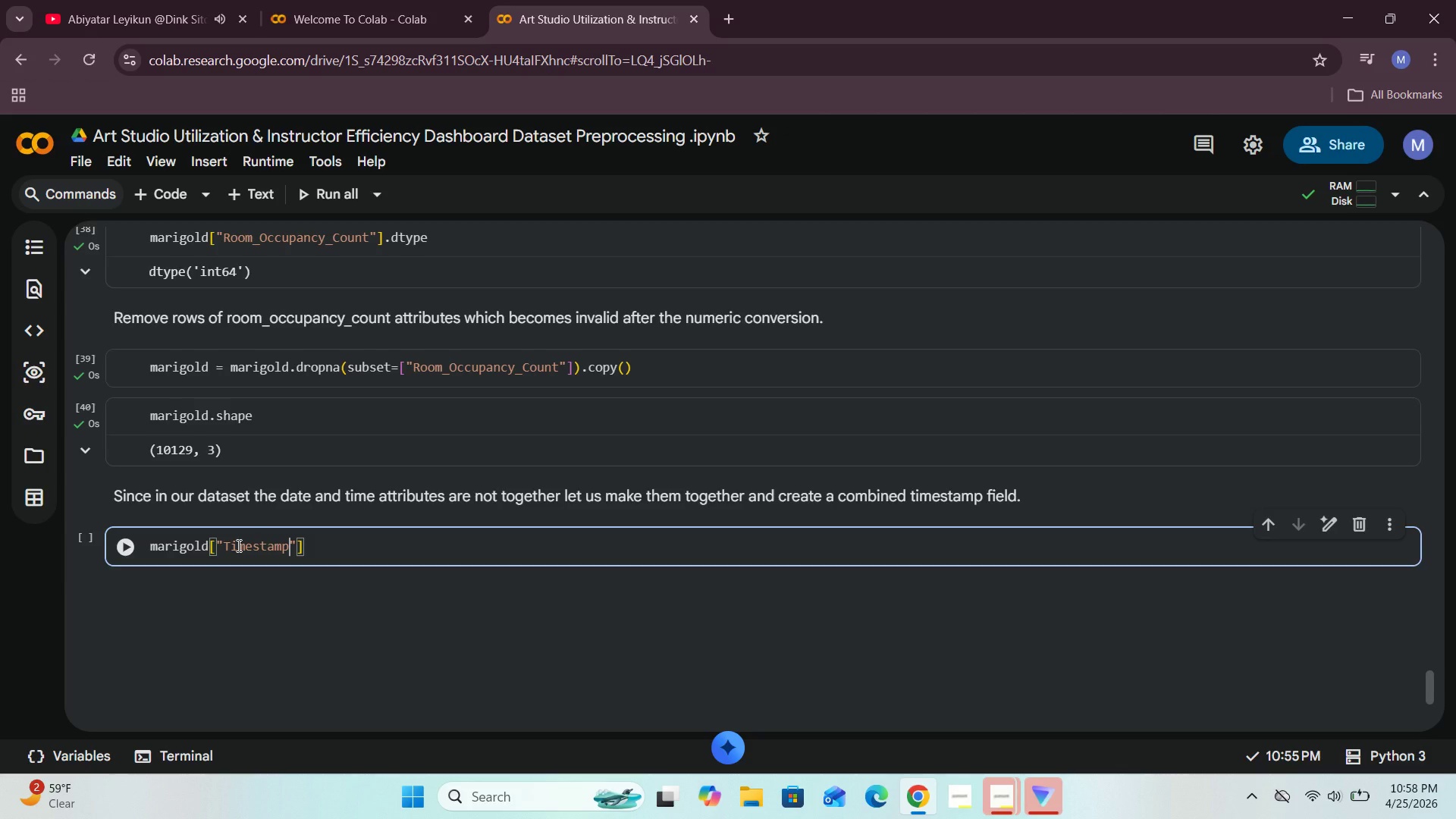 
key(ArrowRight)
 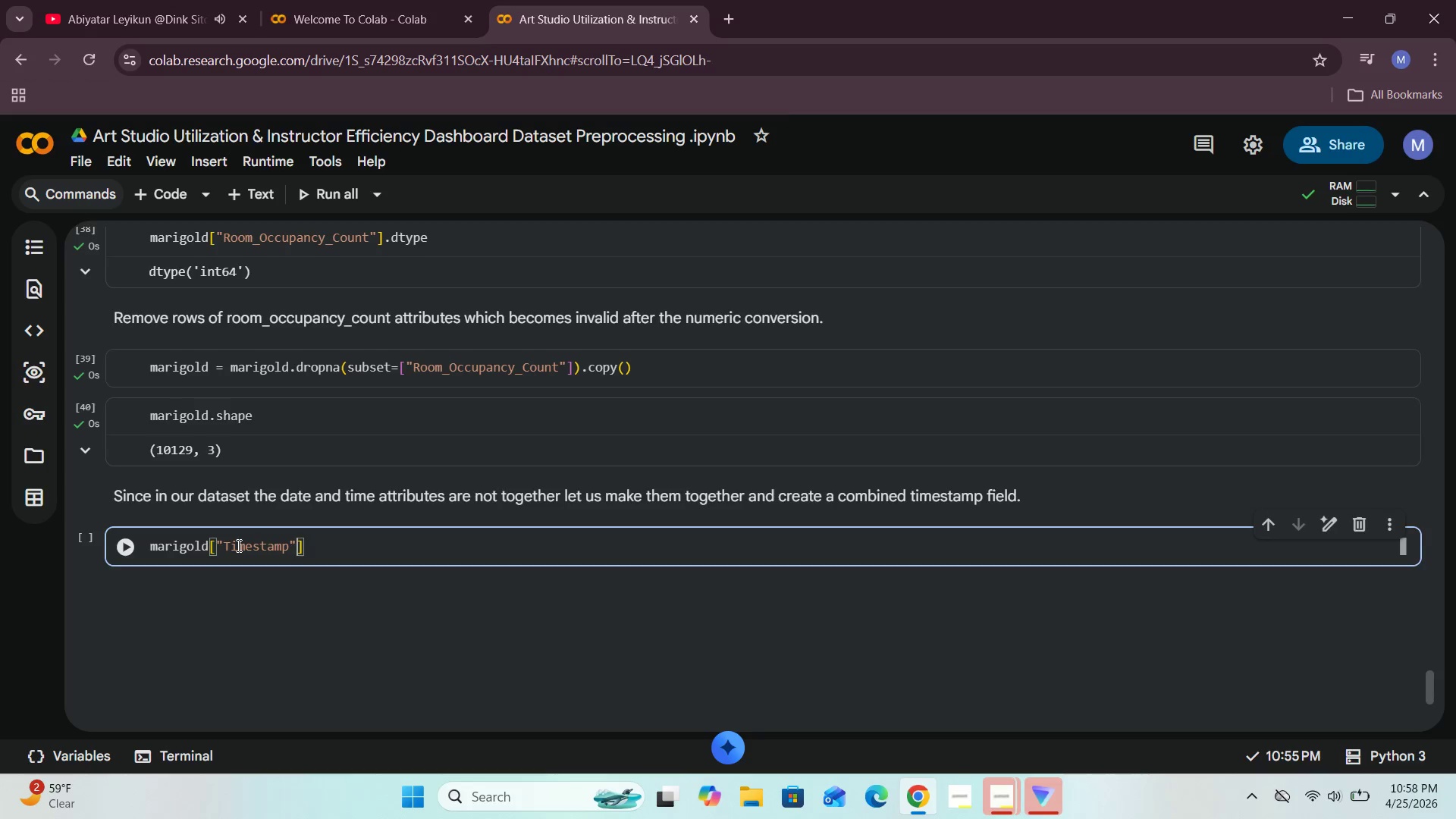 
key(ArrowRight)
 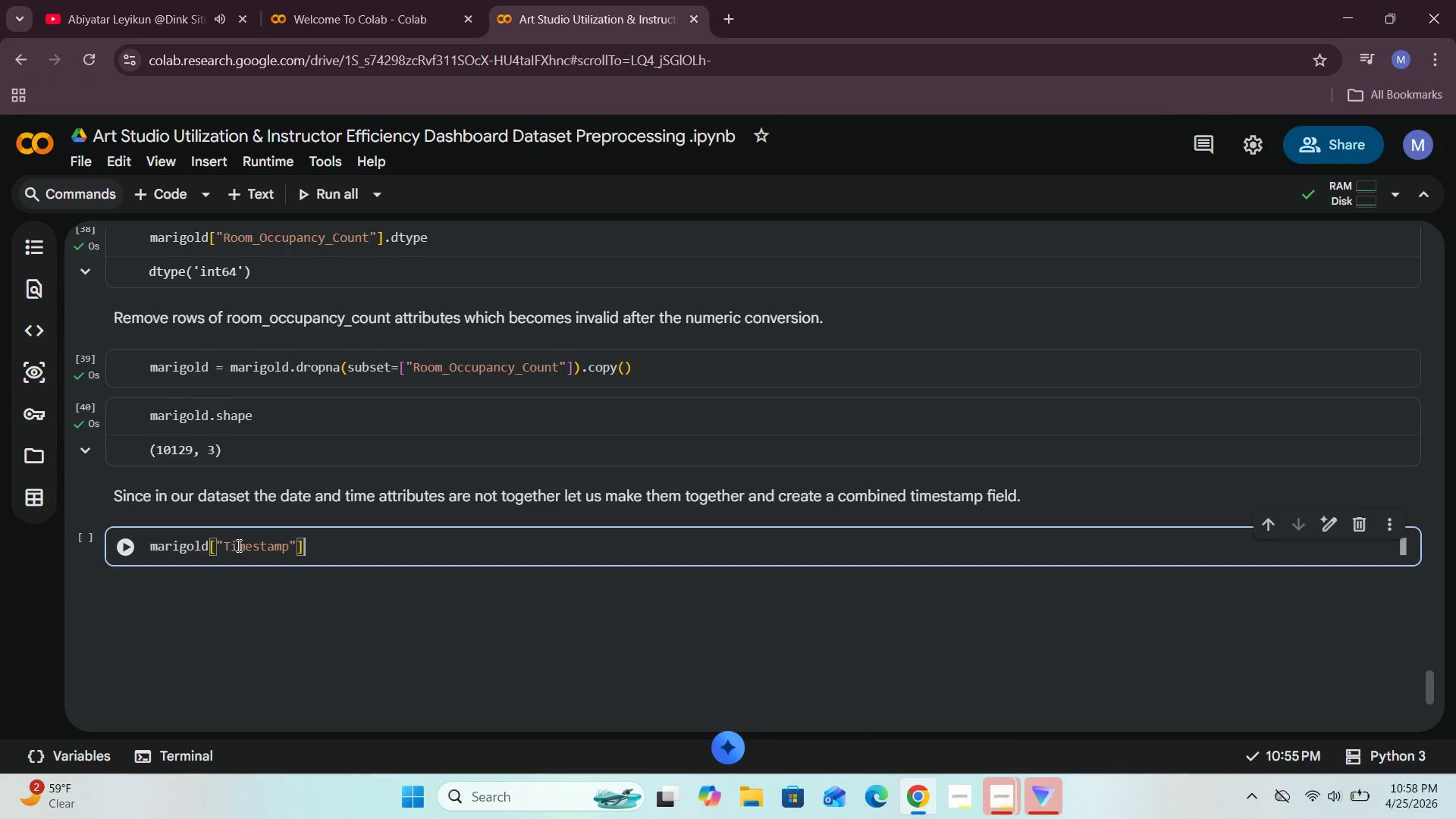 
type( = pd.to_datetie)
key(Backspace)
type(me)
 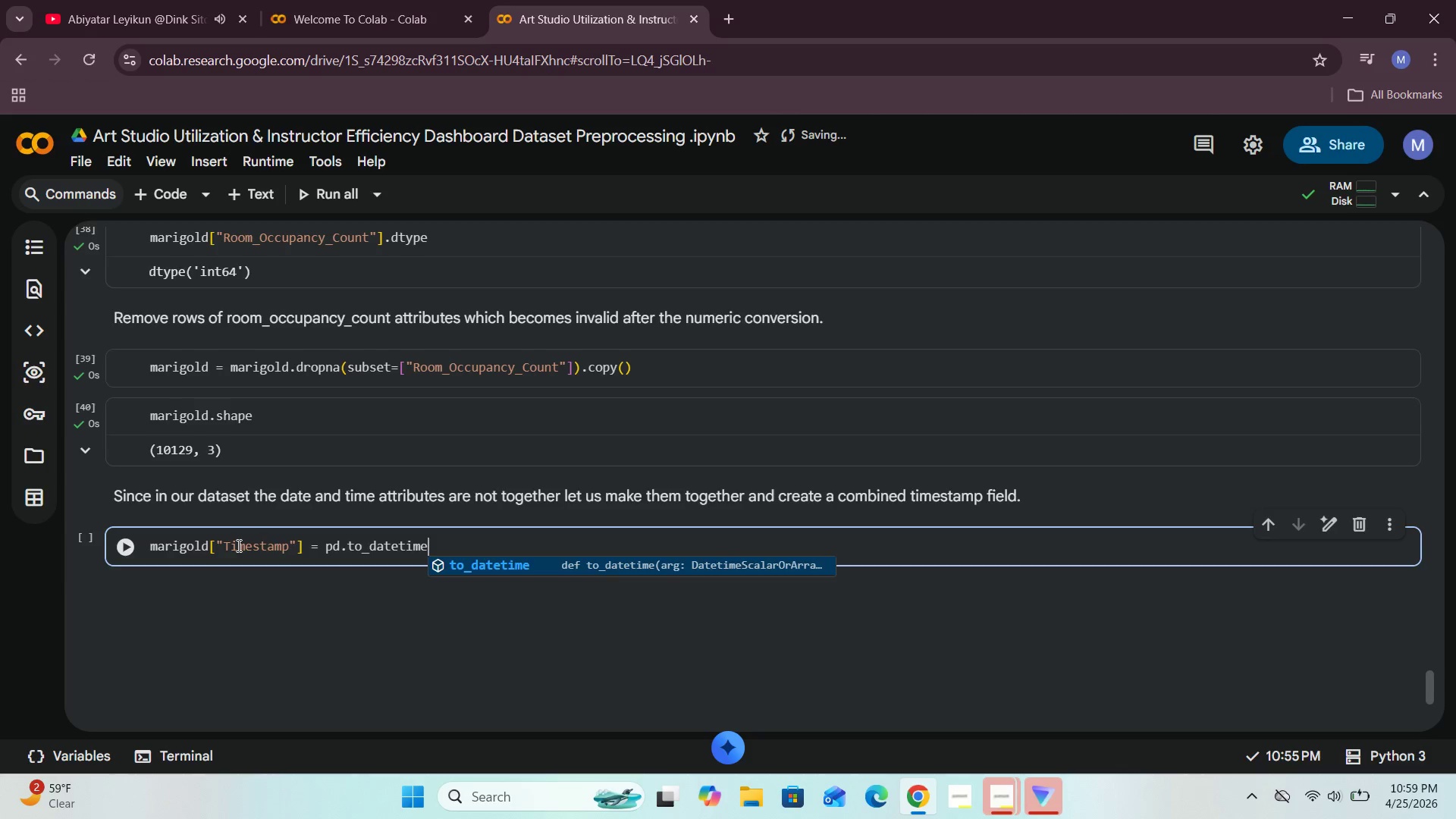 
key(Shift+9)
 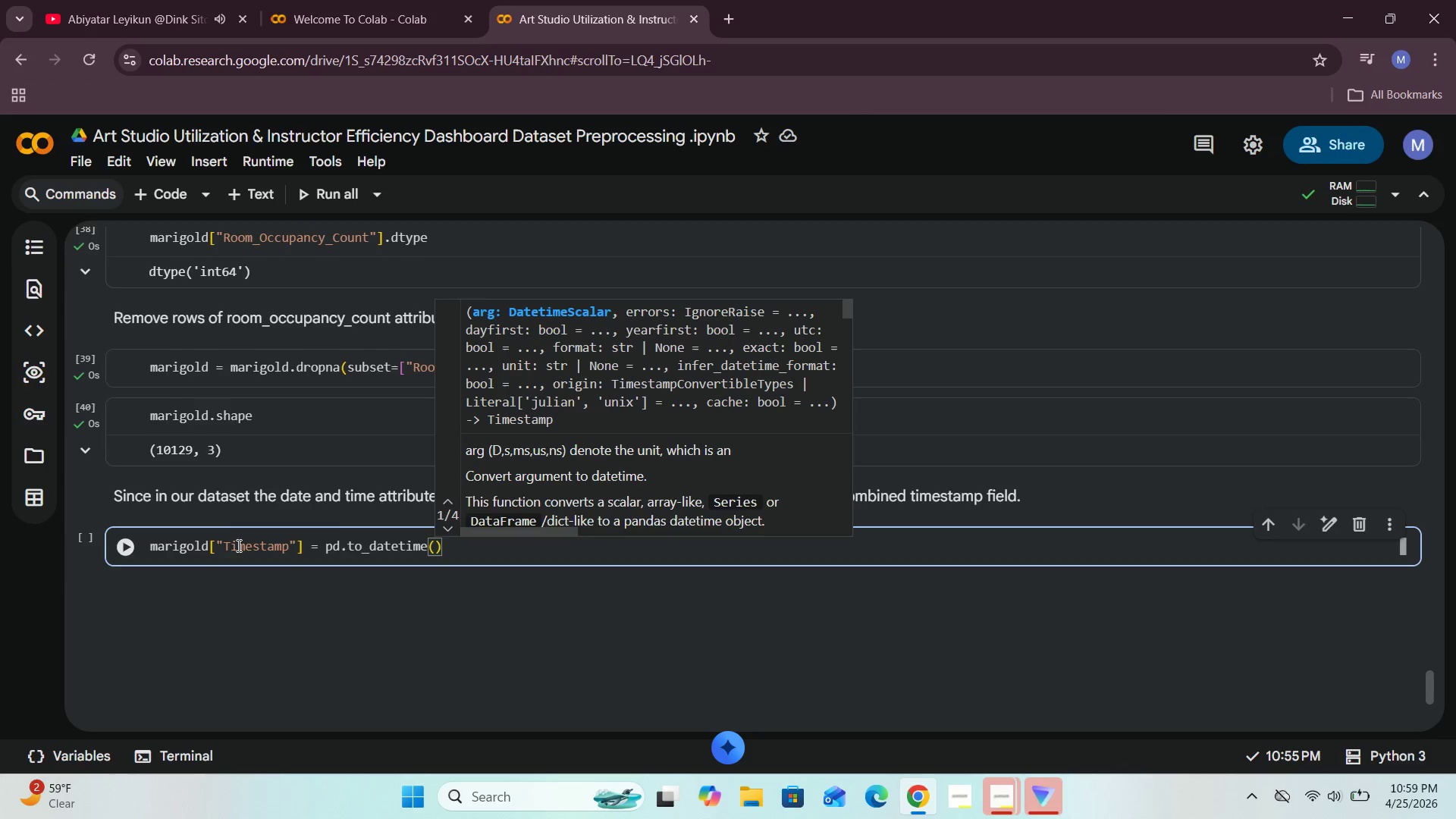 
key(Enter)
 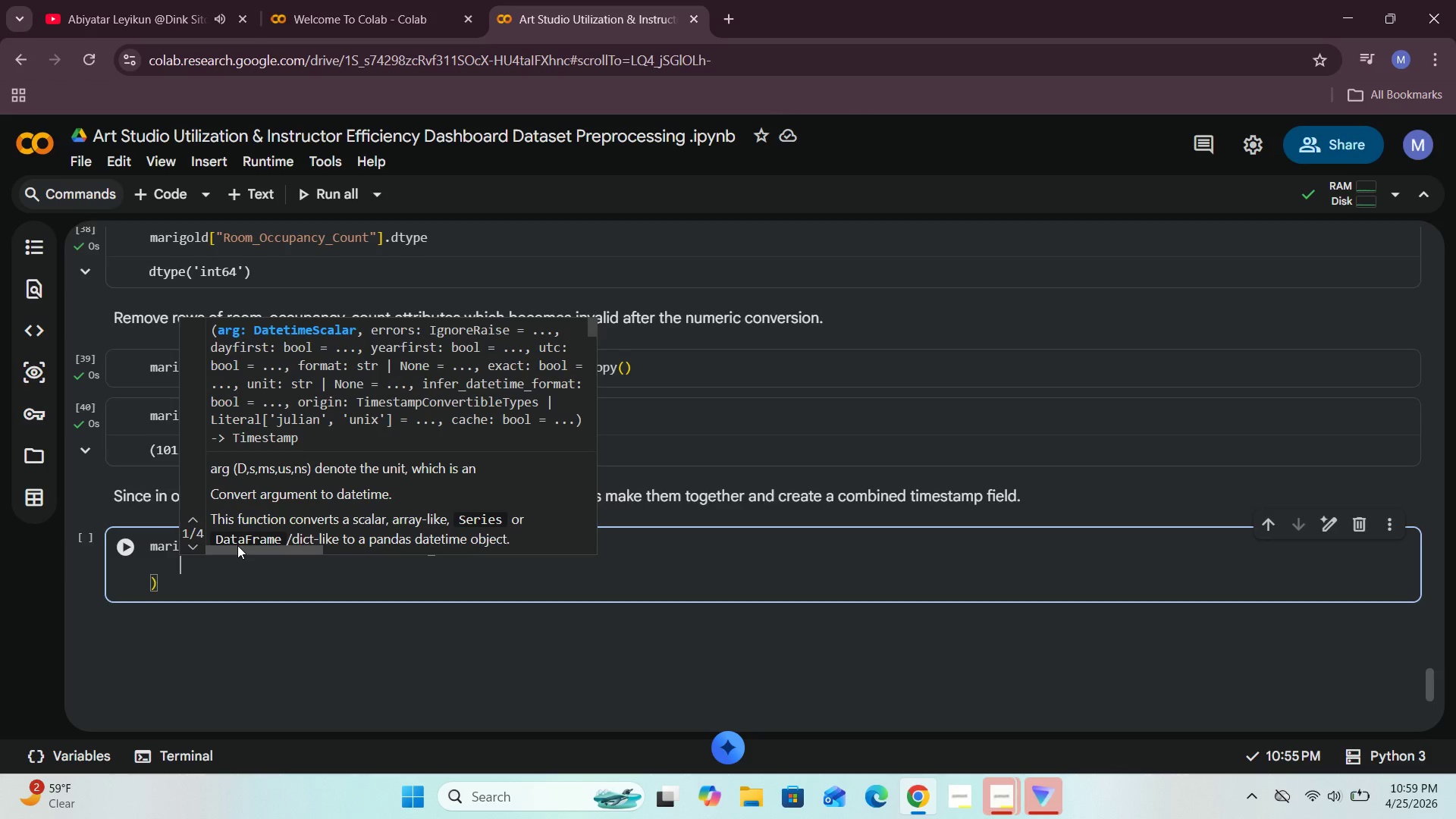 
left_click([209, 567])
 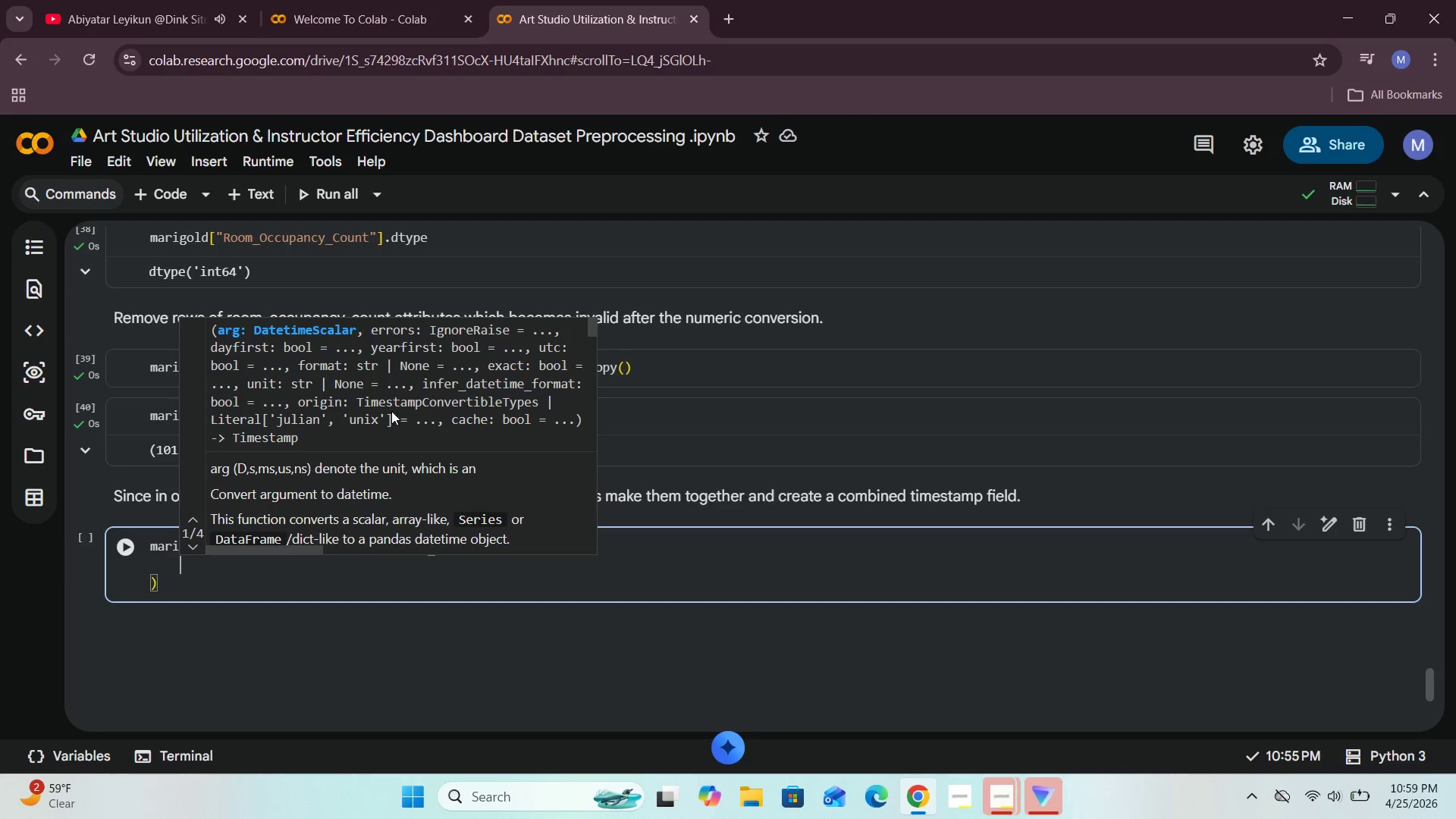 
left_click([187, 591])
 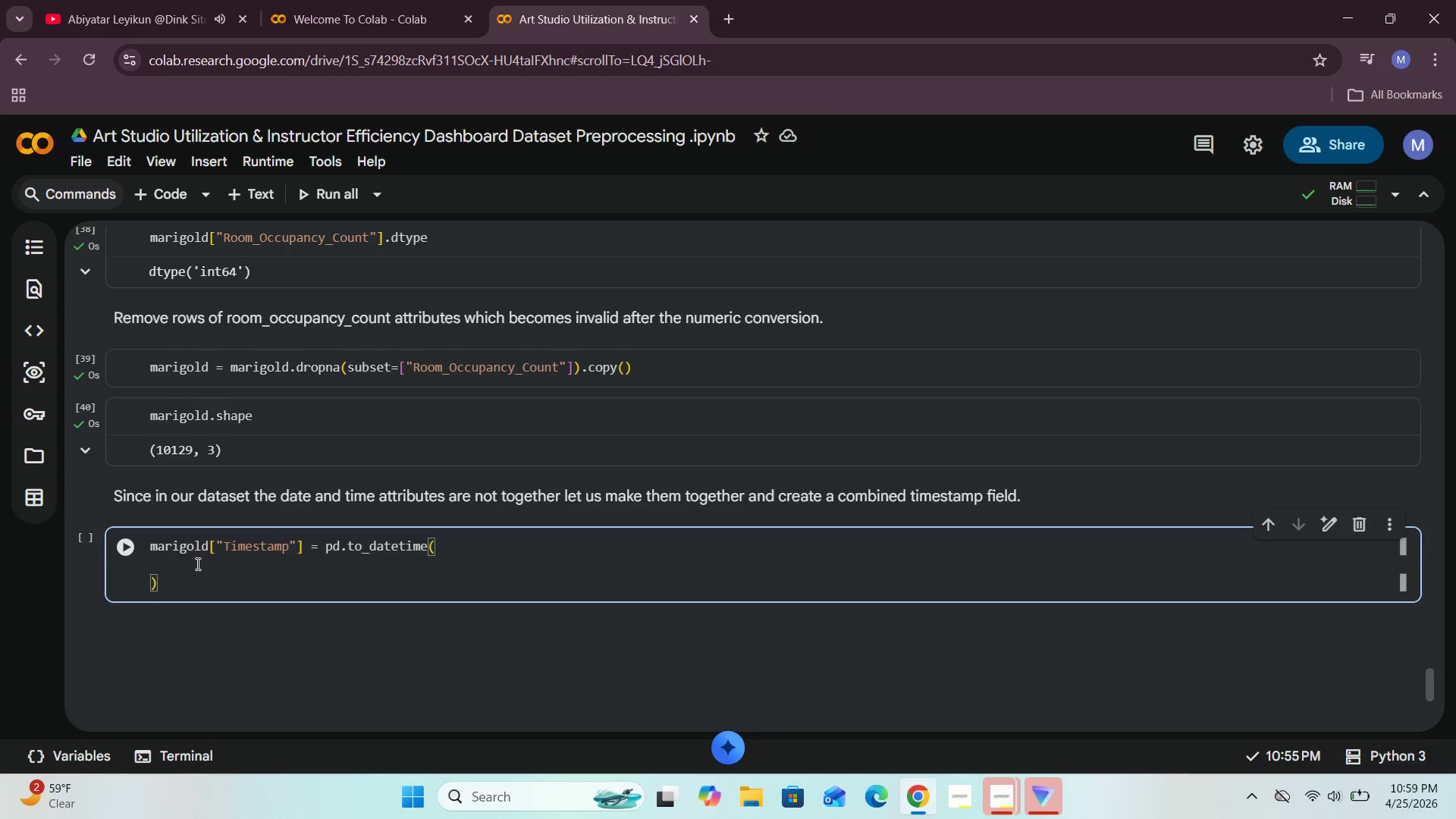 
left_click([196, 561])
 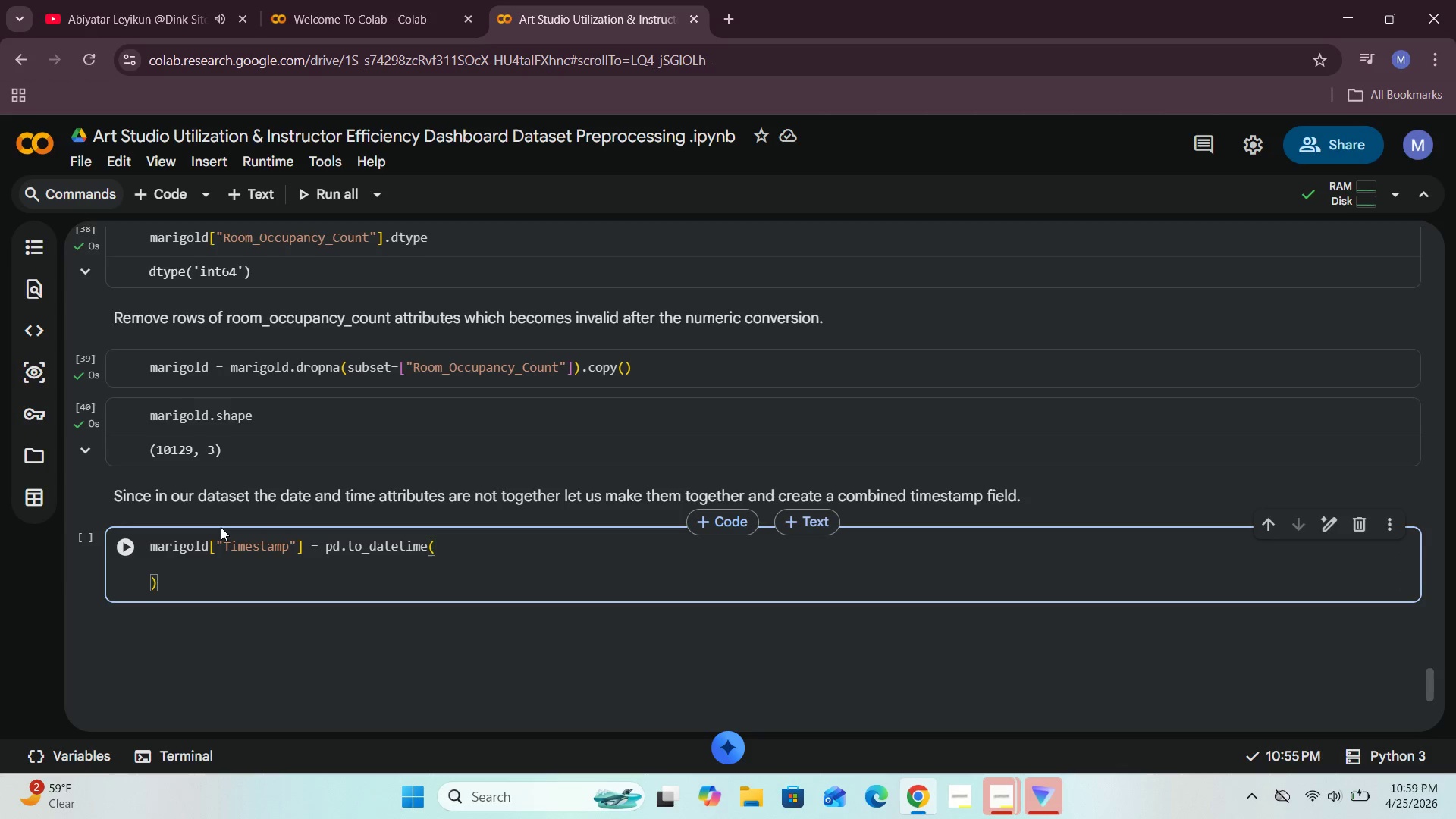 
type(marigold["Dae)
 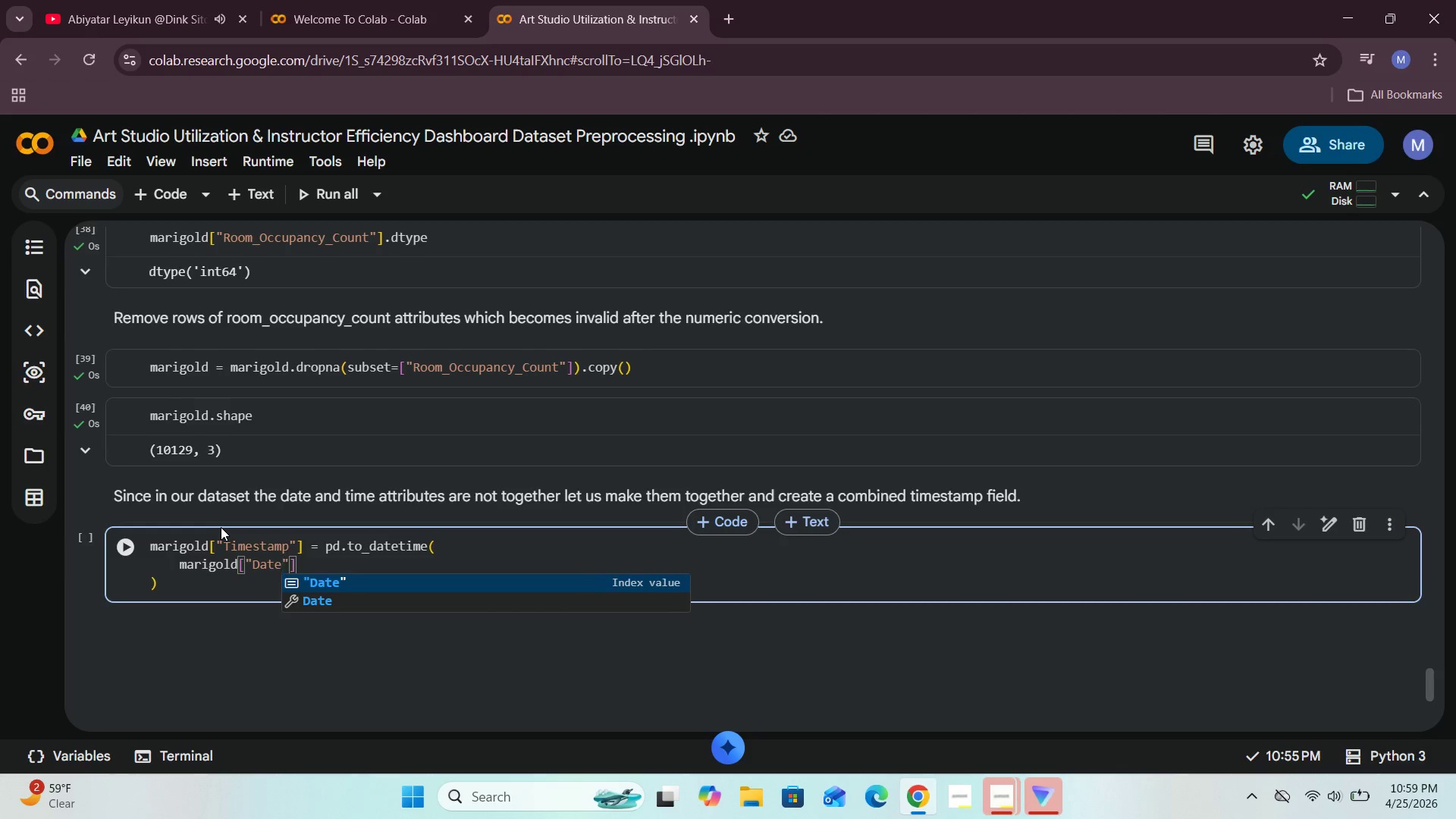 
 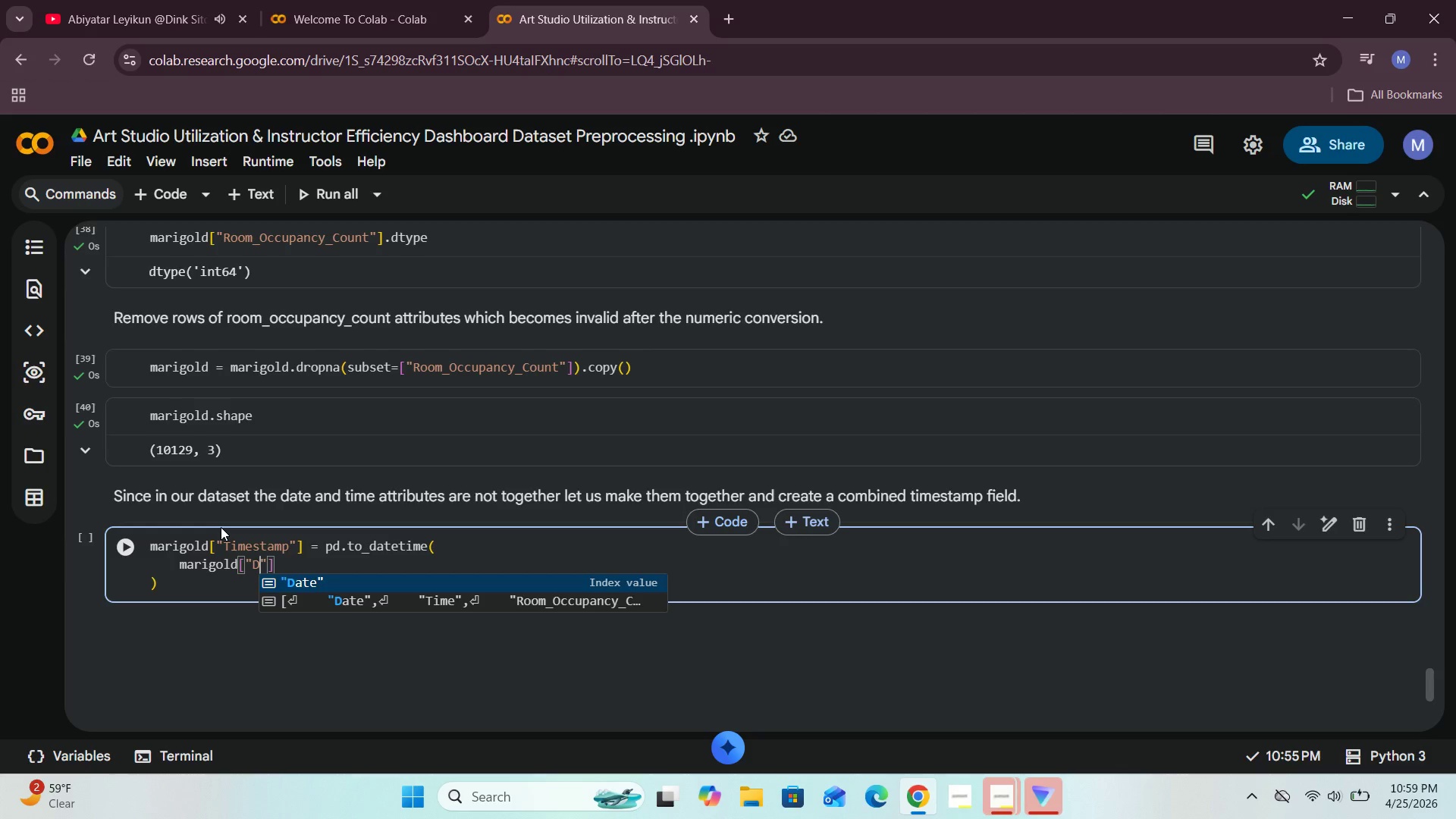 
hold_key(key=T, duration=0.36)
 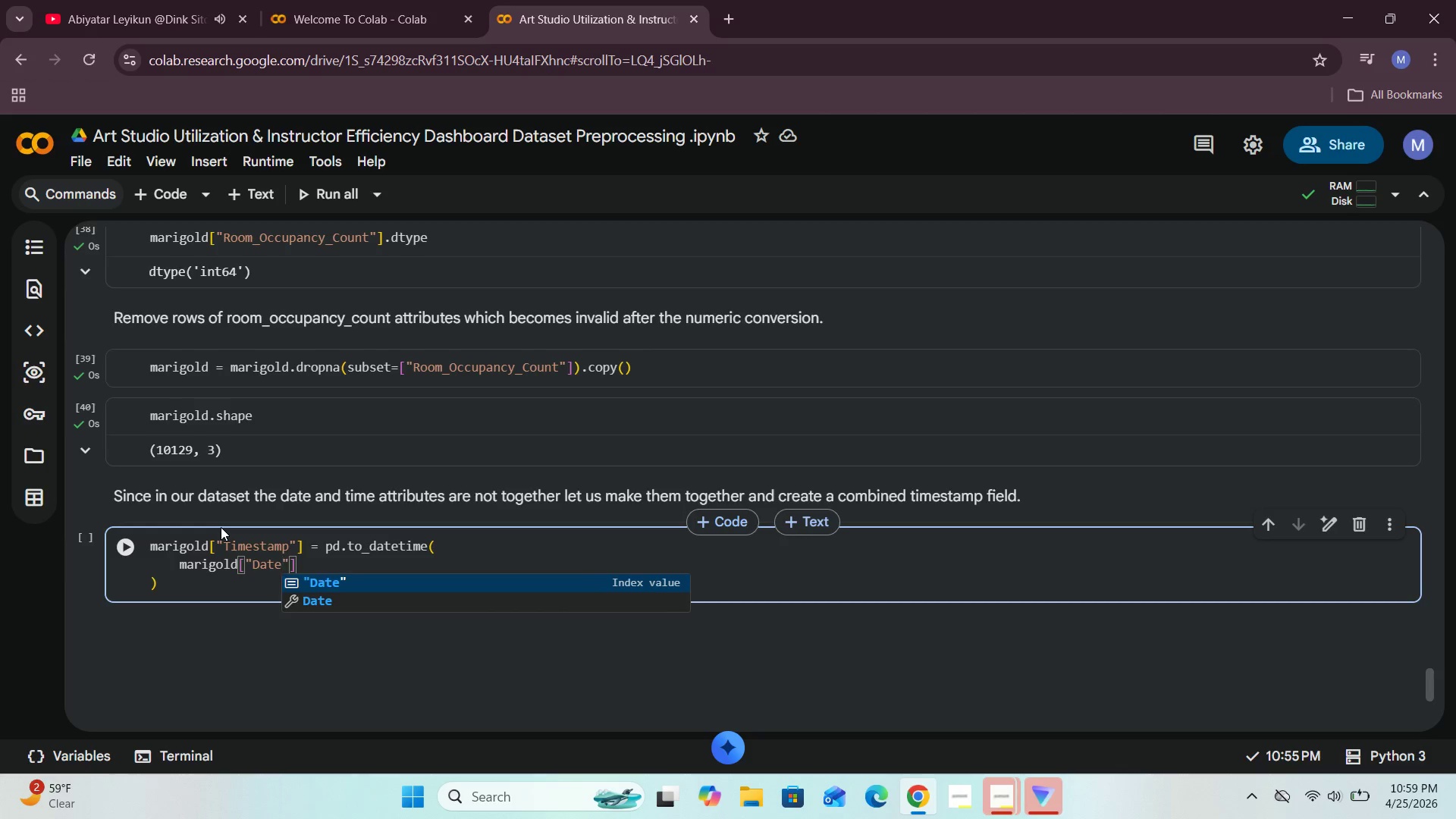 
key(ArrowRight)
 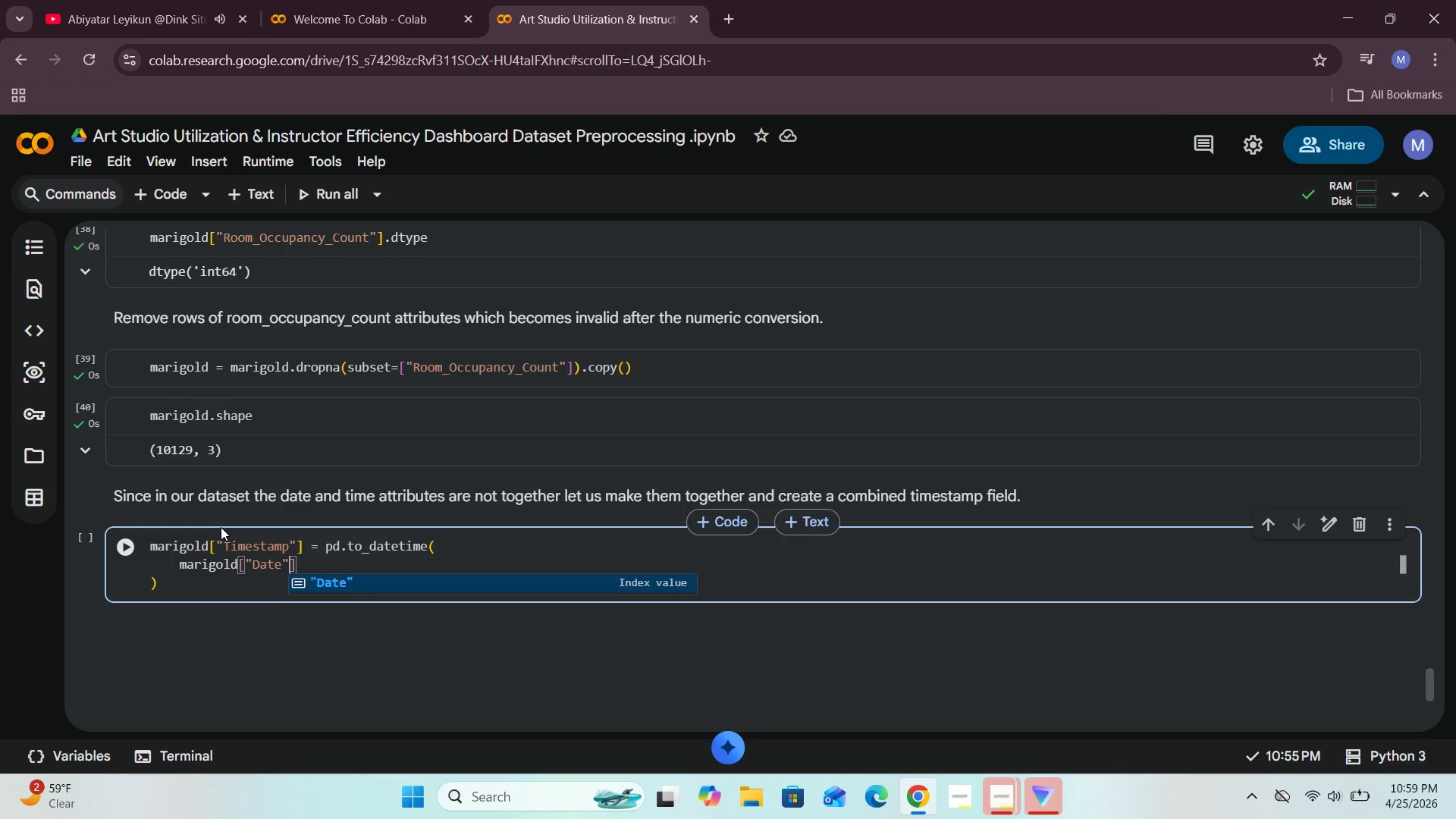 
key(ArrowRight)
 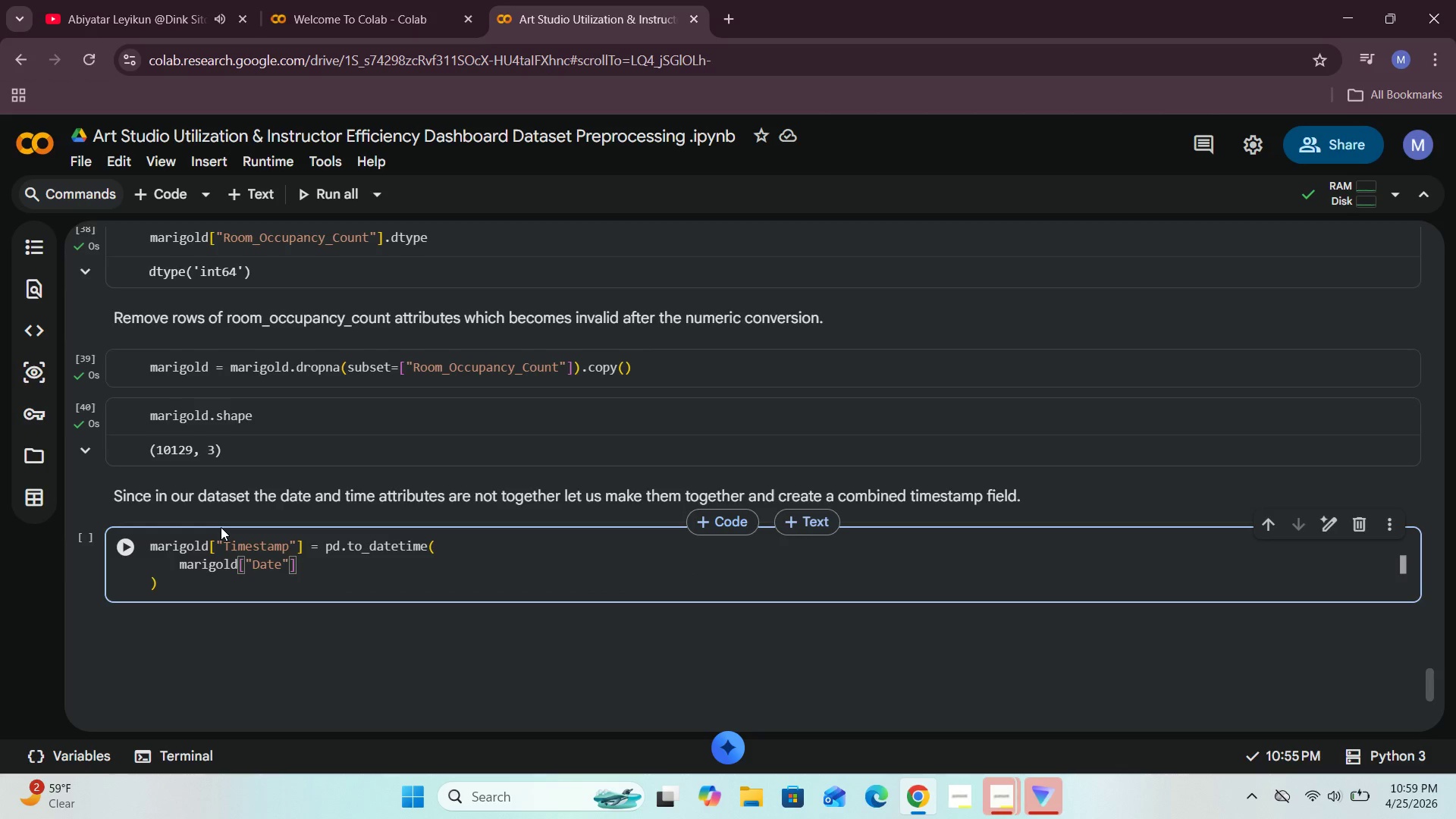 
key(Space)
 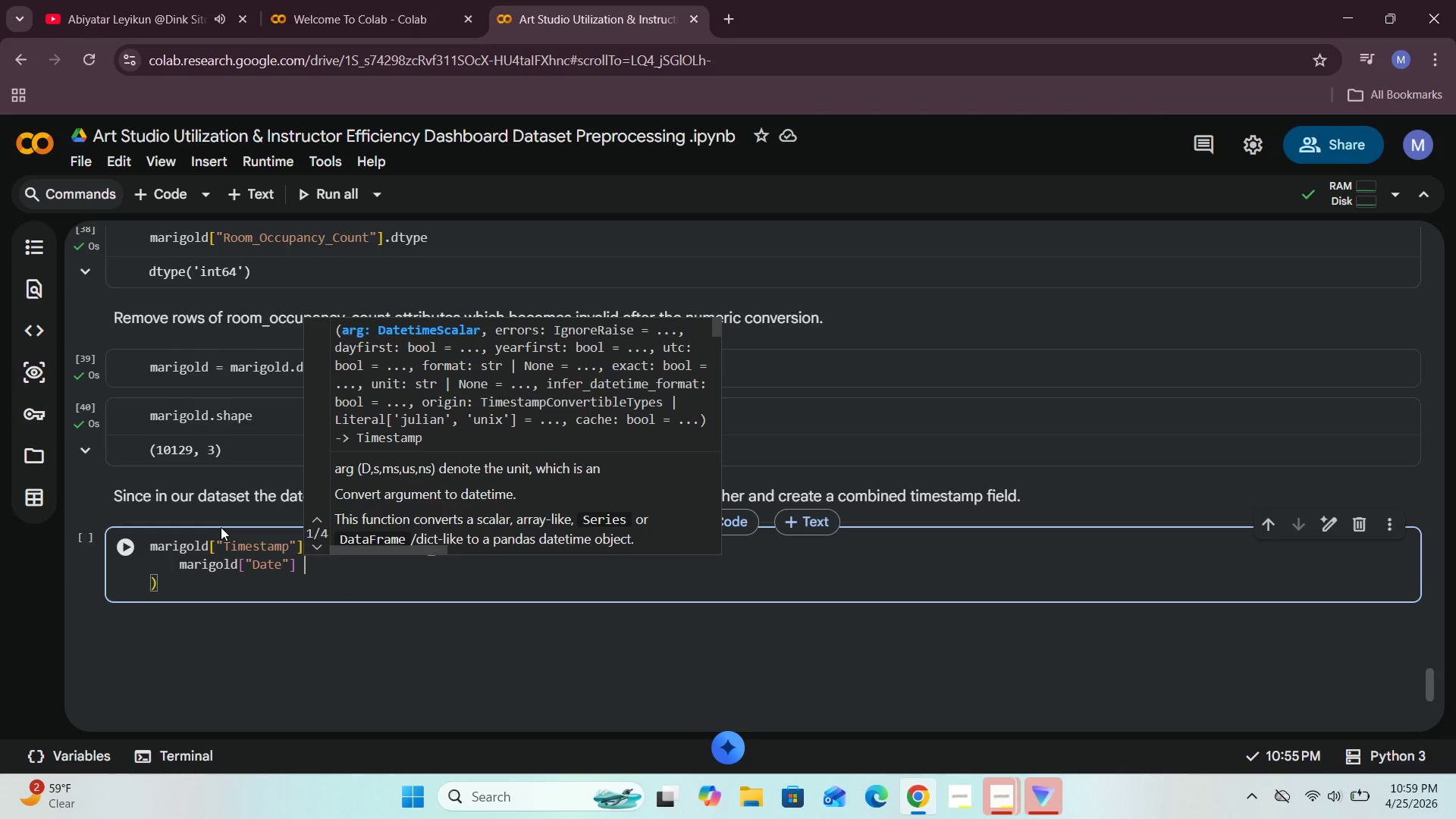 
key(Shift+Equal)
 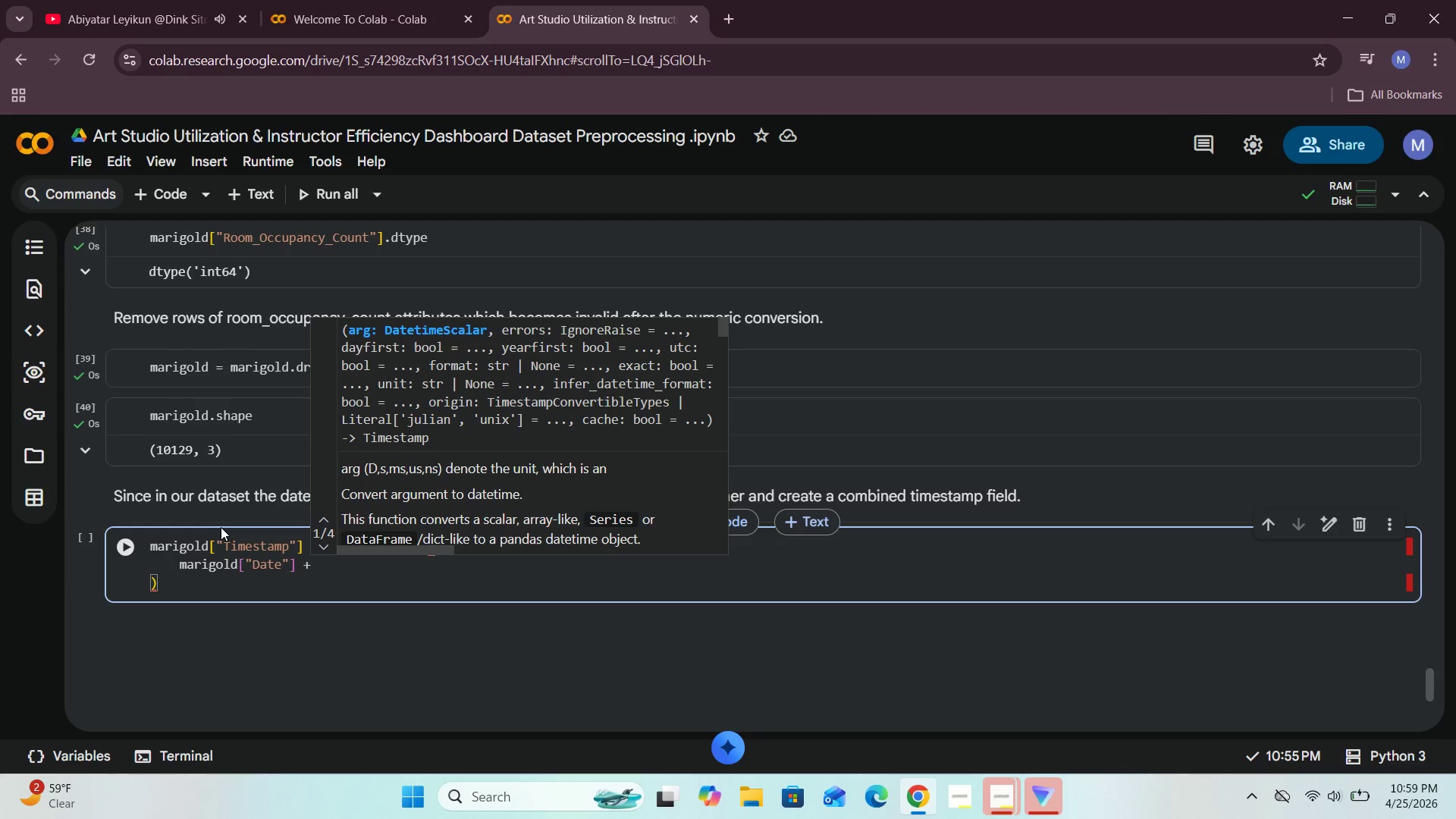 
key(Space)
 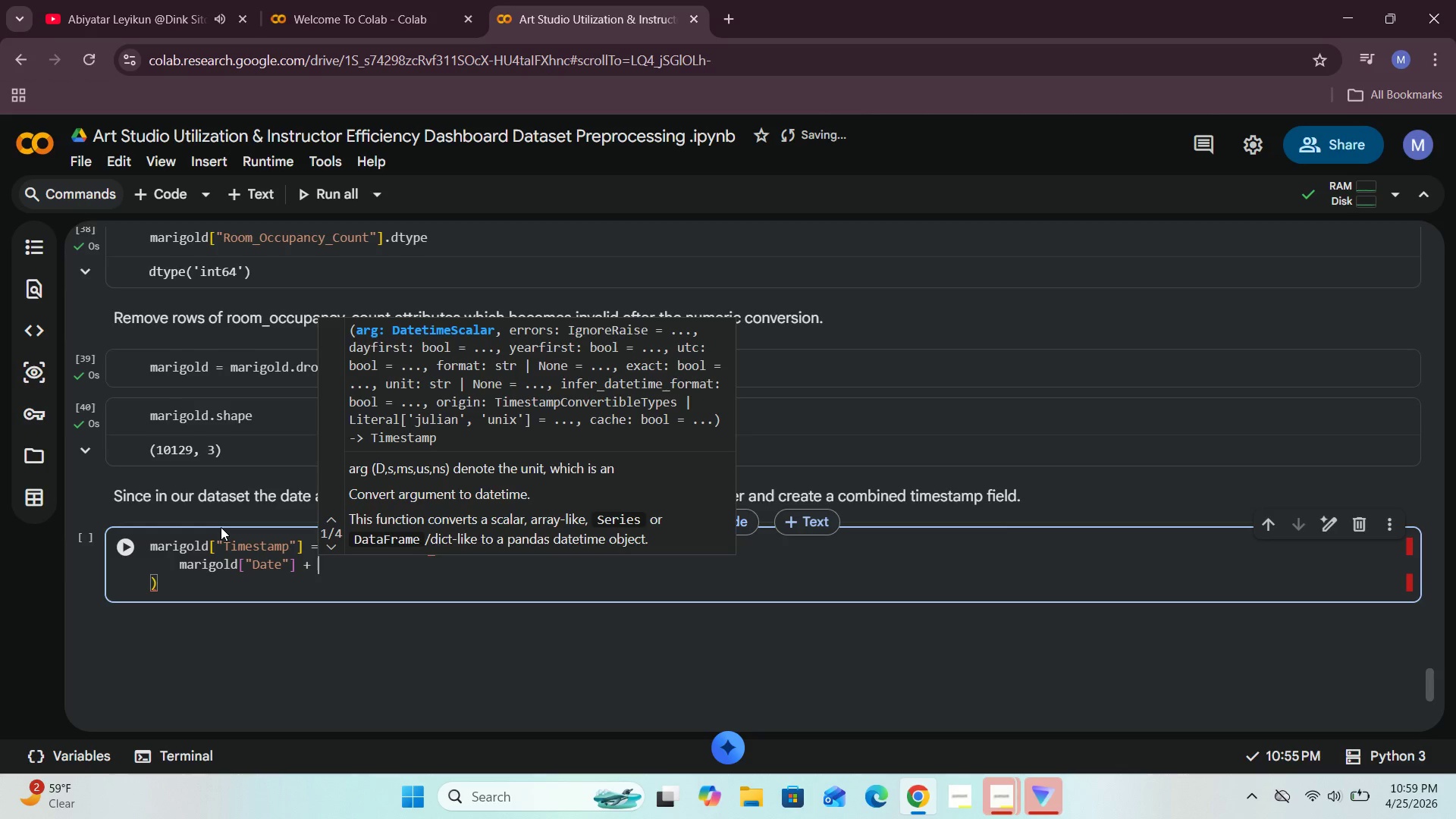 
key(Shift+Quote)
 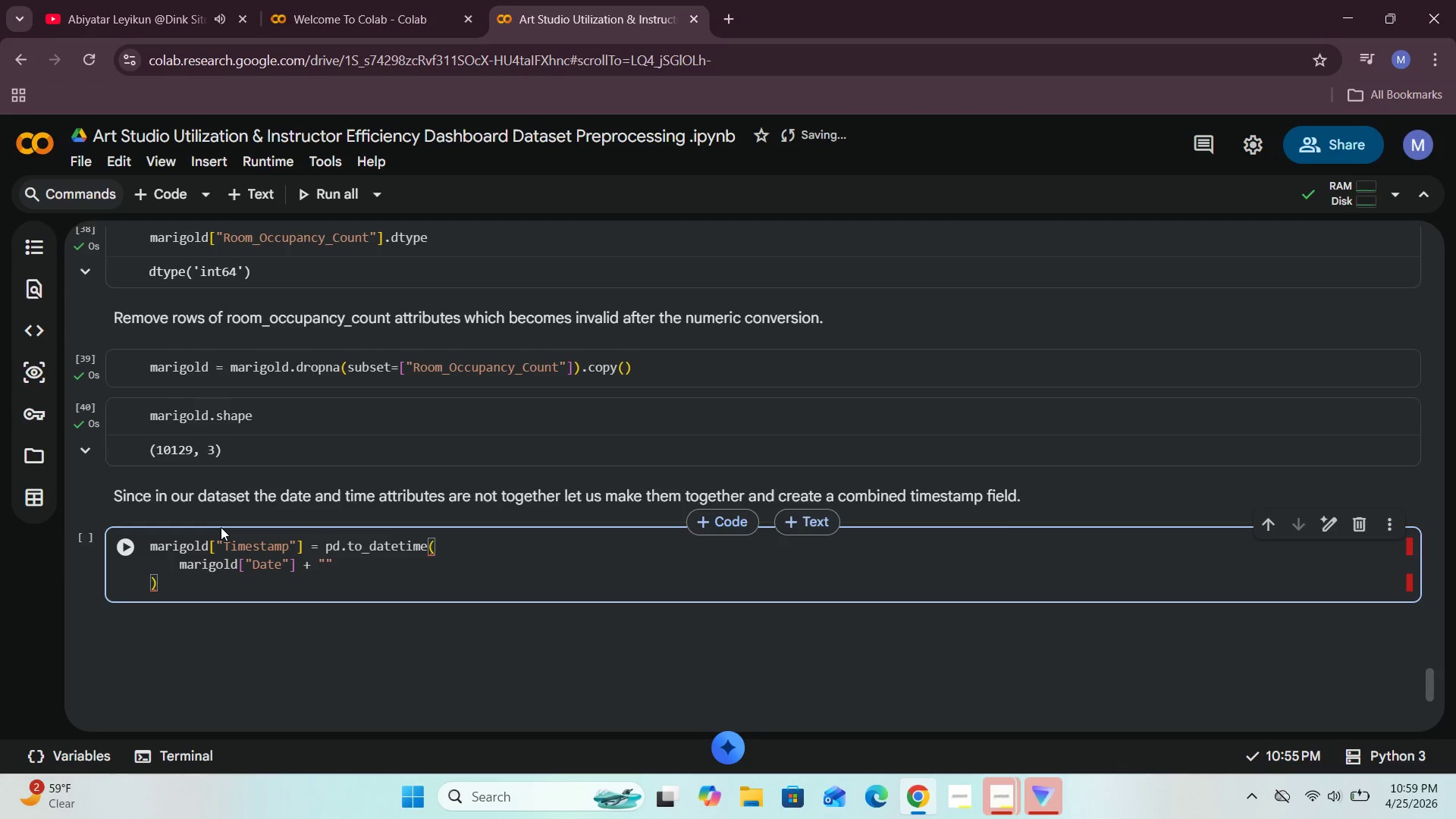 
key(Space)
 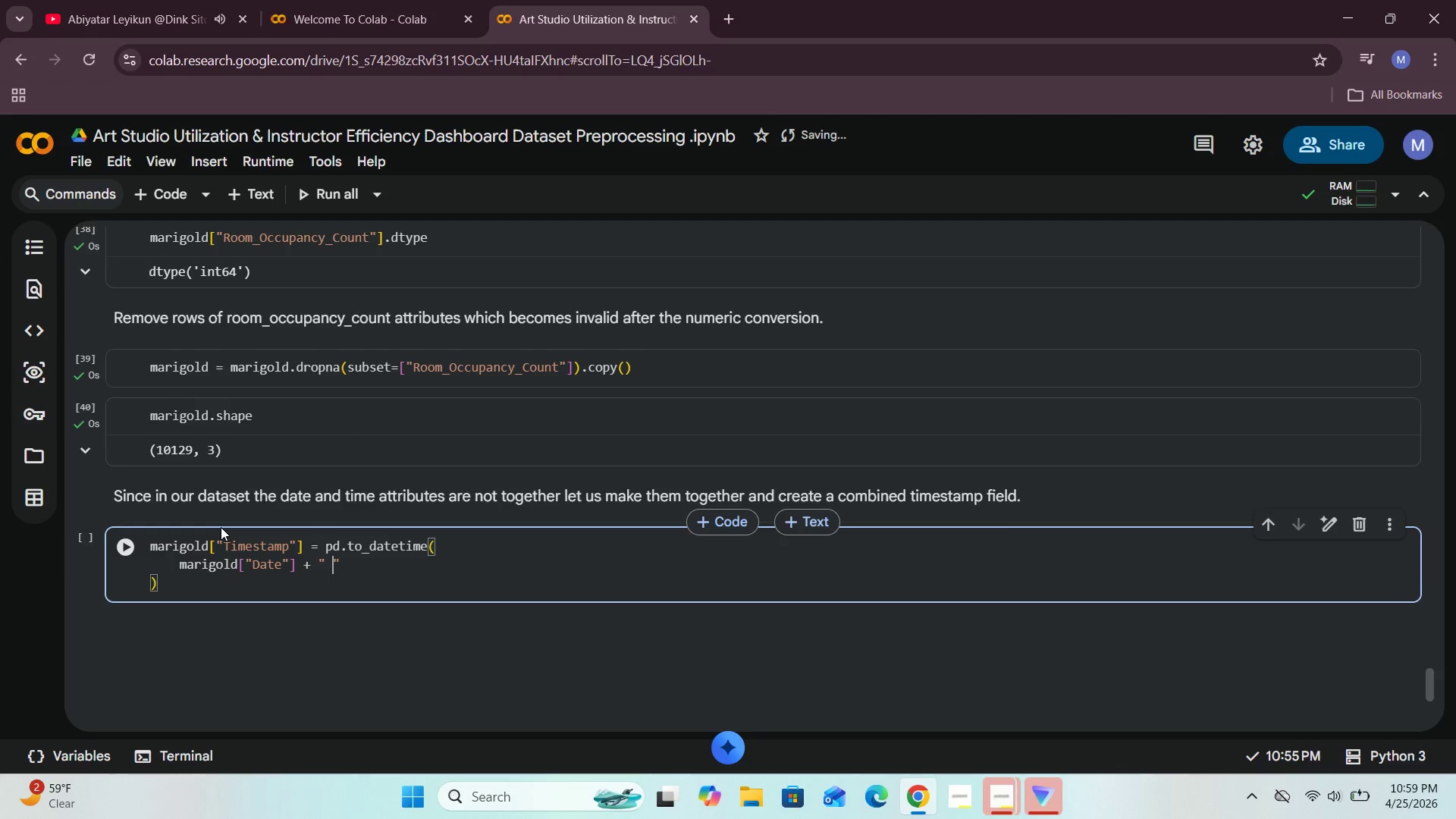 
key(ArrowRight)
 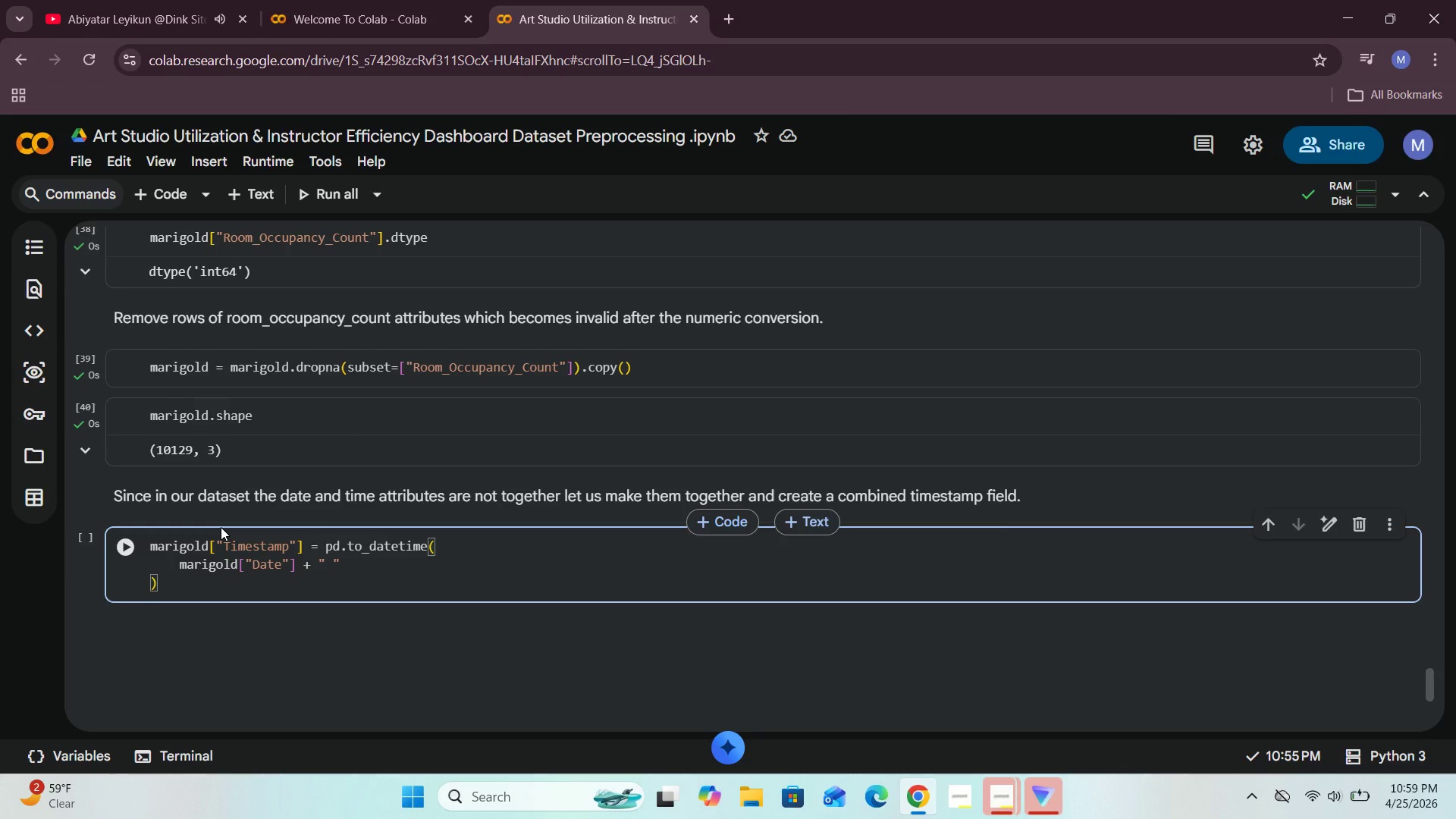 
type( + marigold["R)
key(Backspace)
type(Time)
 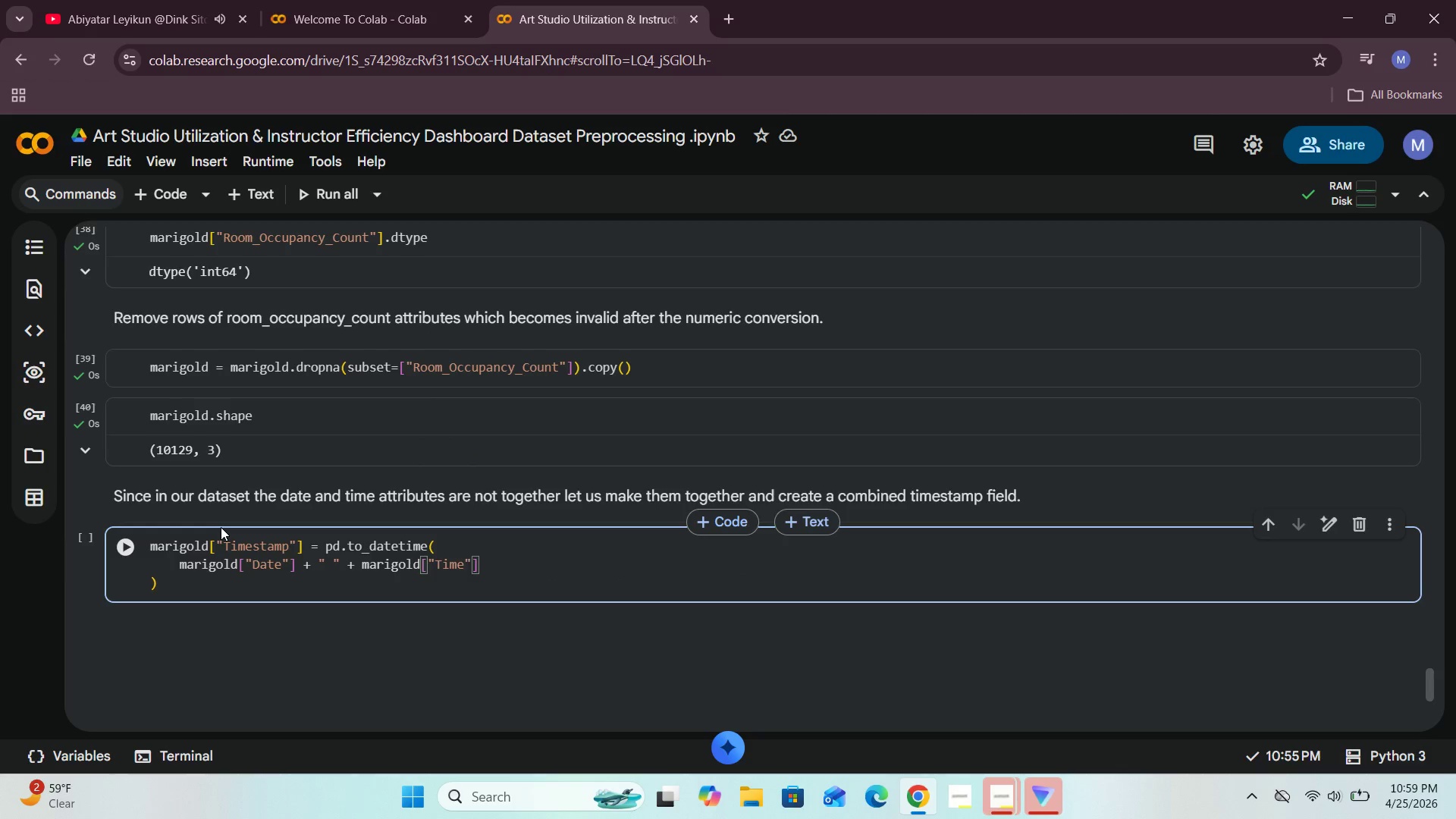 
key(ArrowRight)
 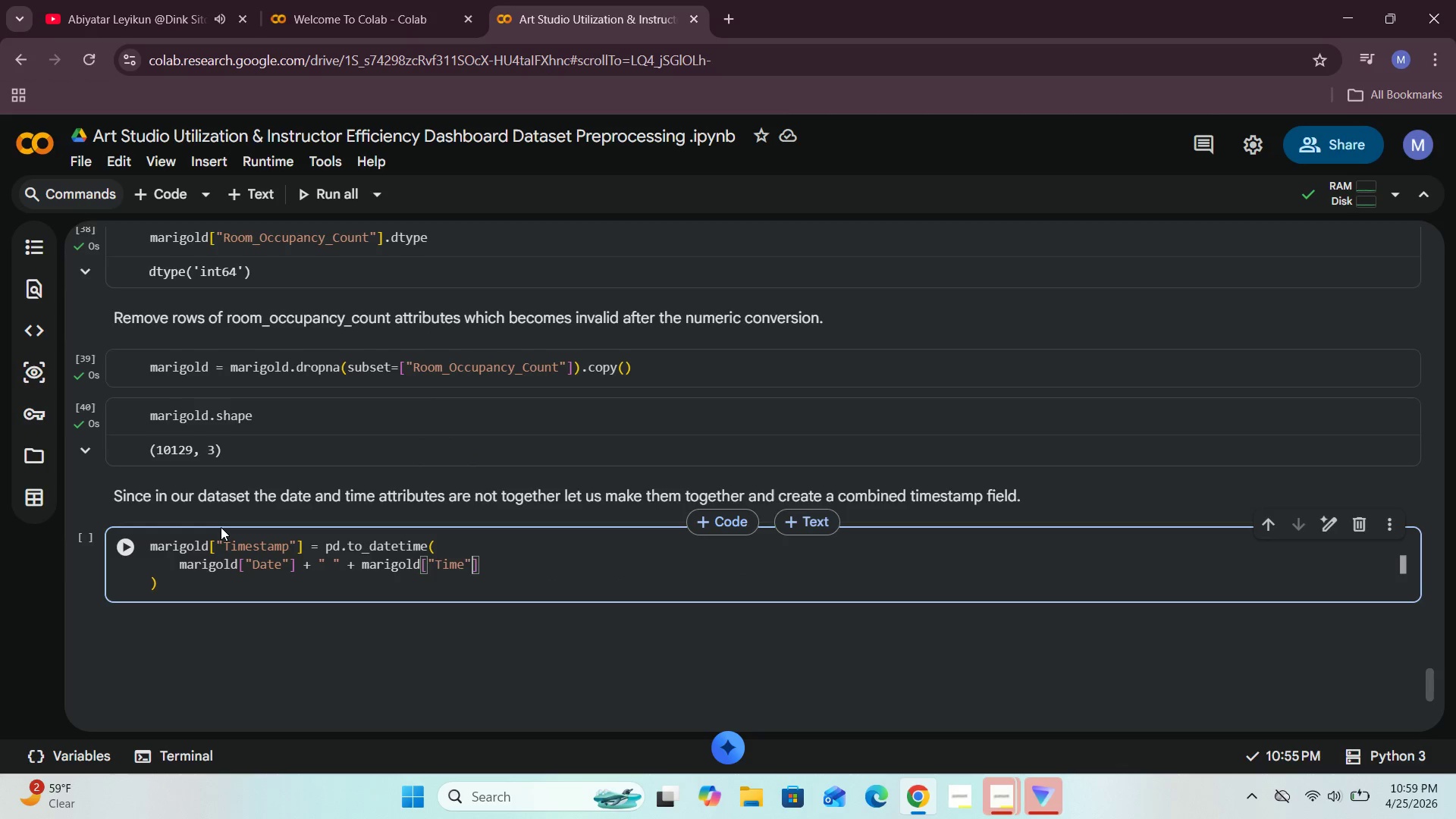 
key(ArrowRight)
 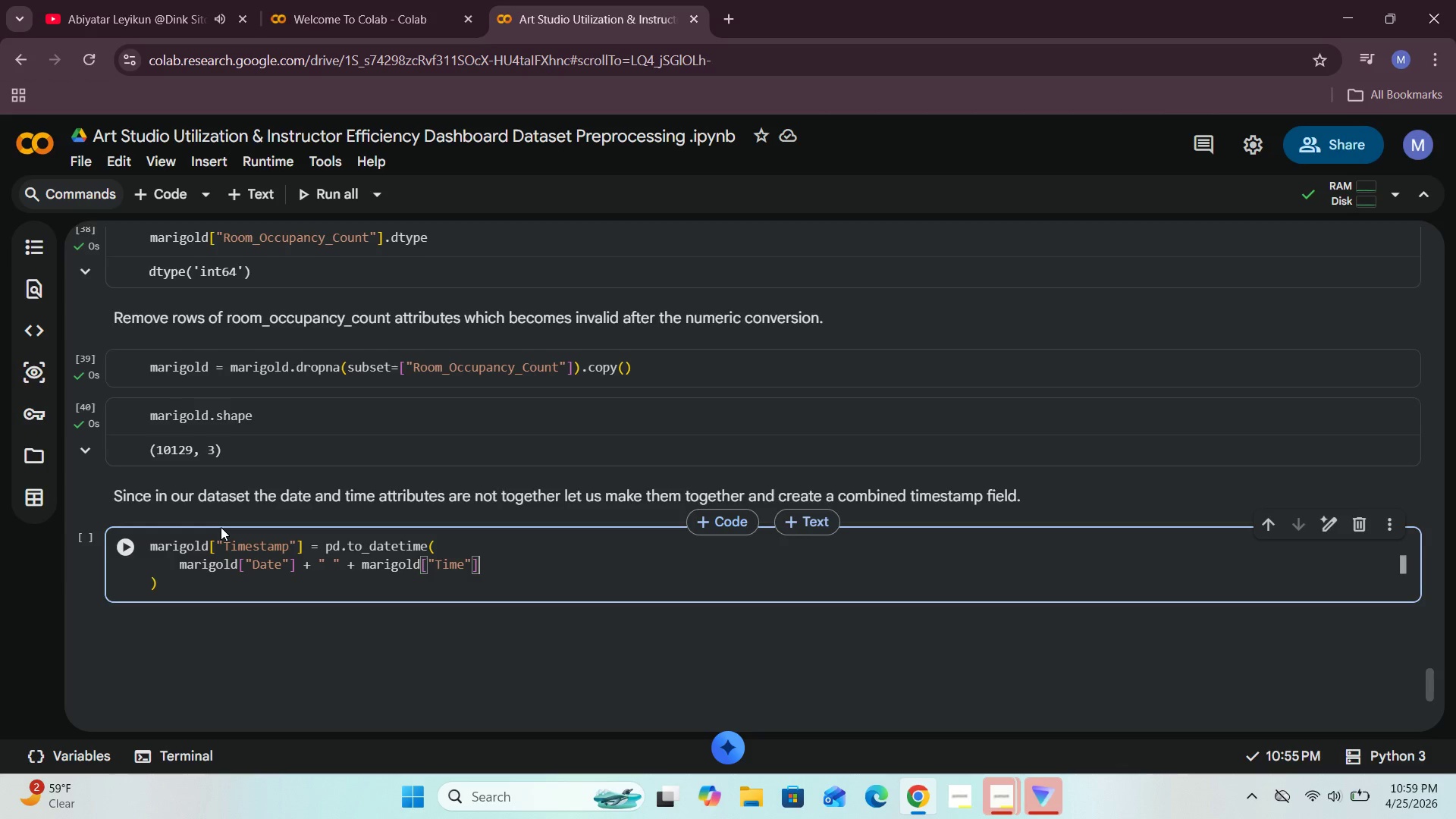 
type(.astype(str)
 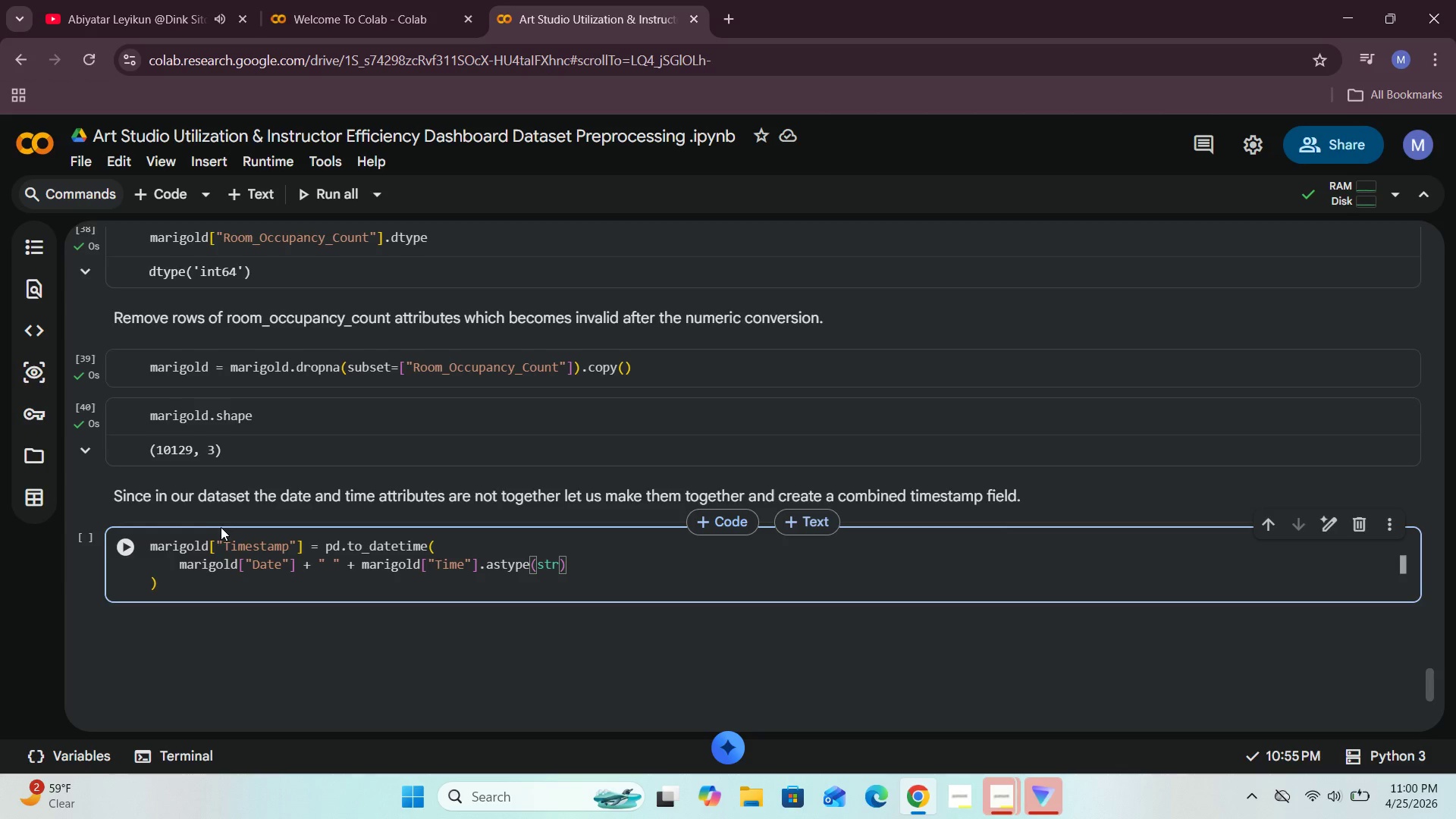 
left_click([295, 565])
 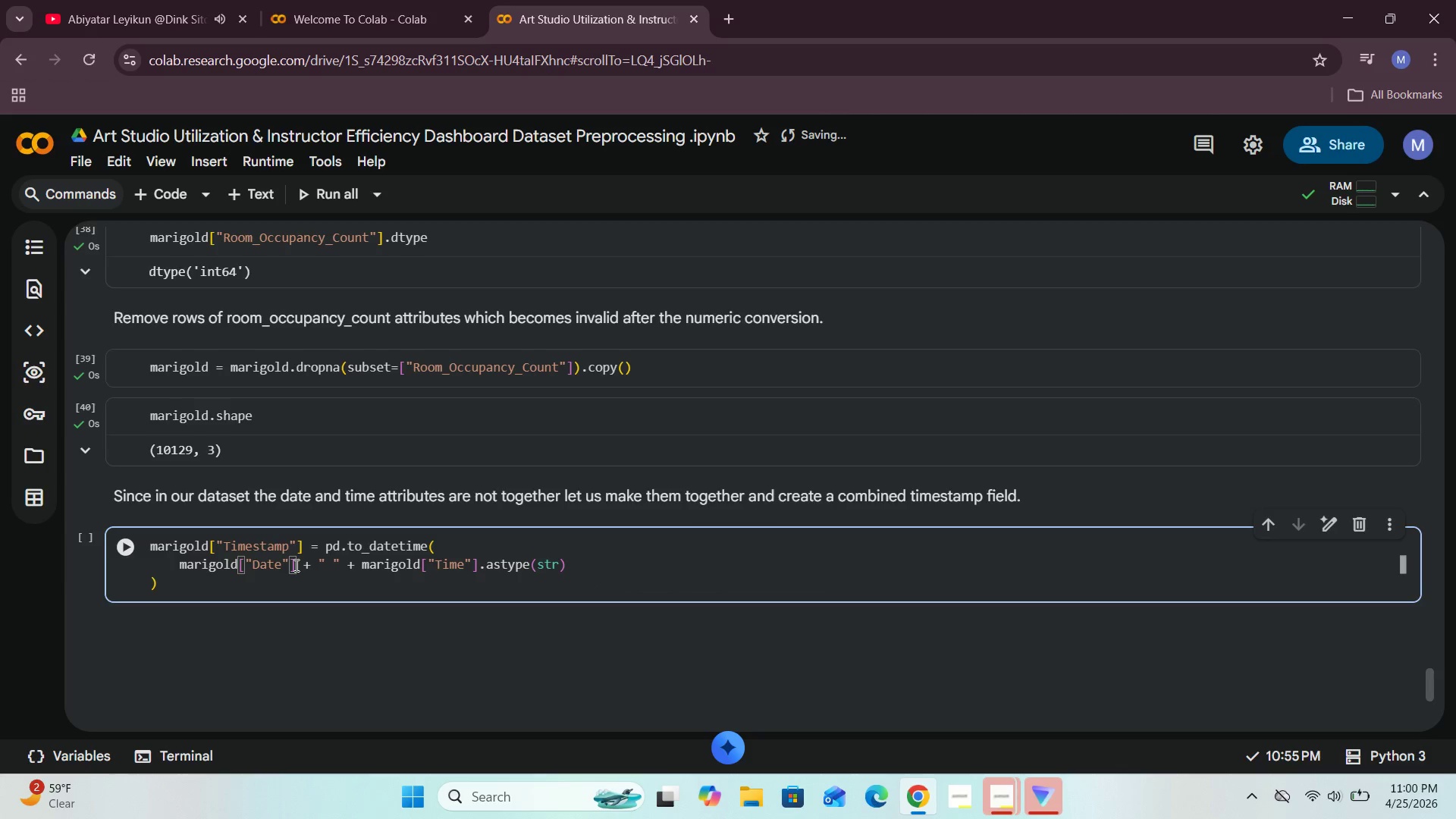 
type(.astype(str)
 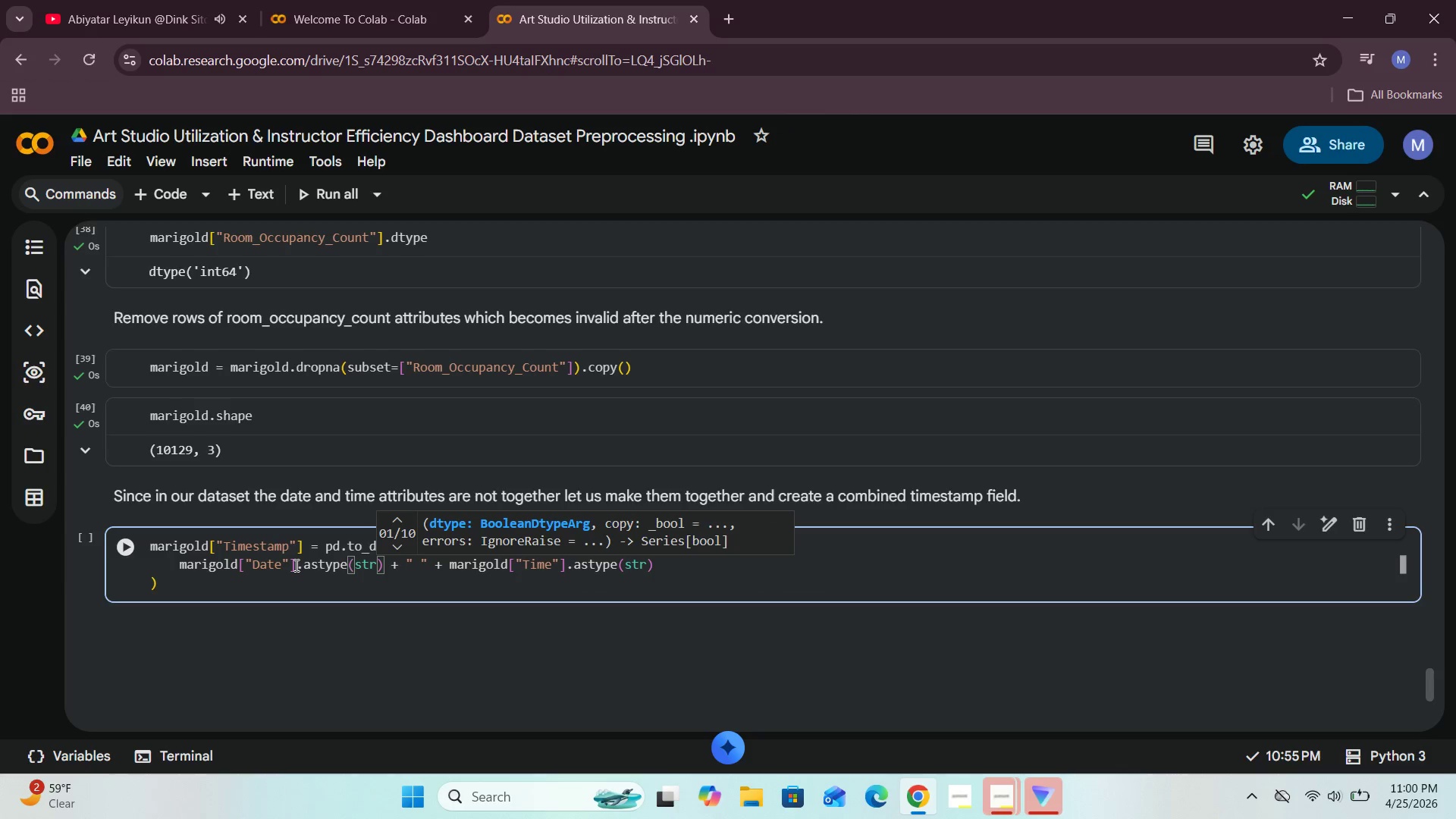 
wait(11.62)
 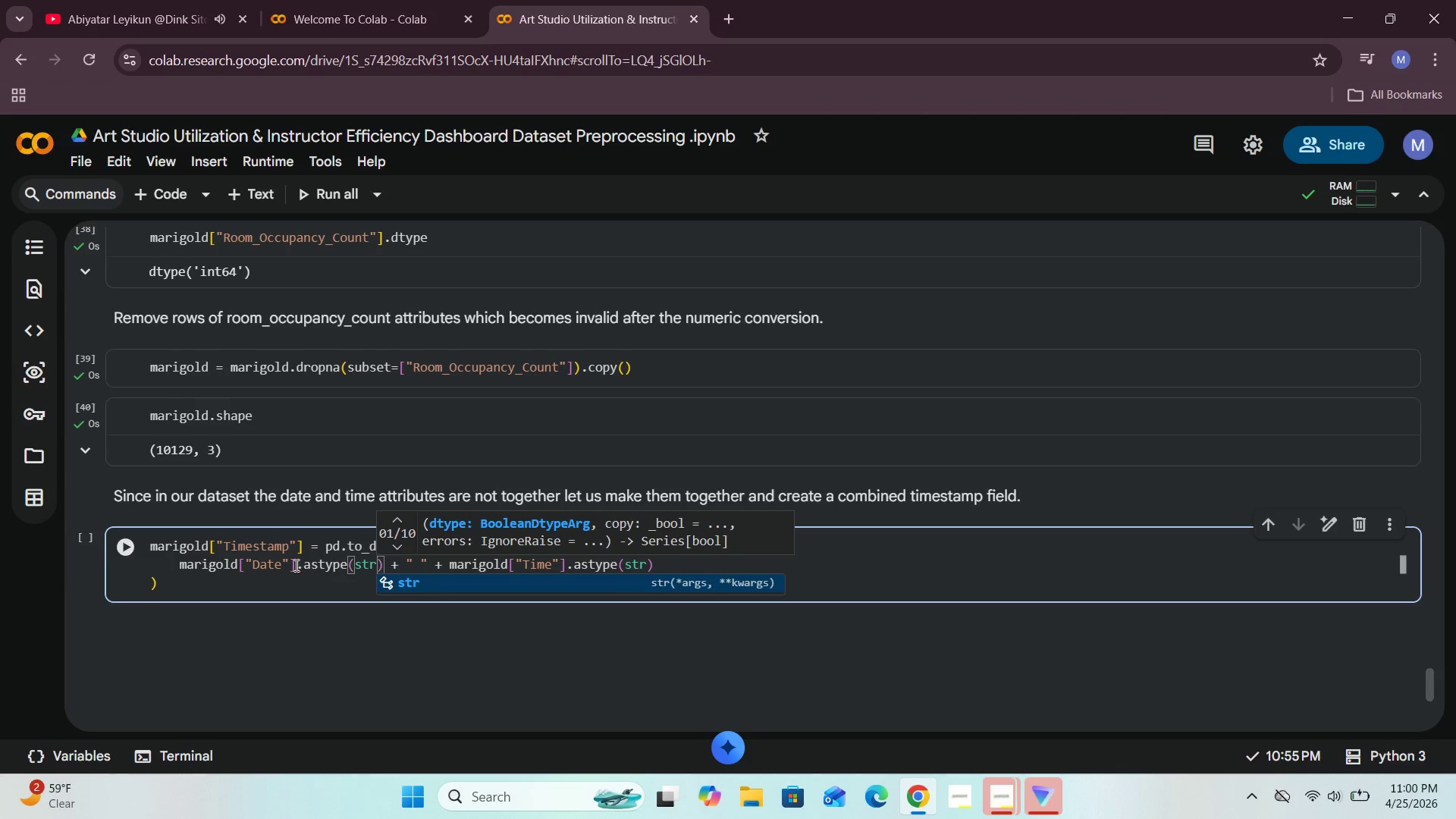 
left_click([663, 563])
 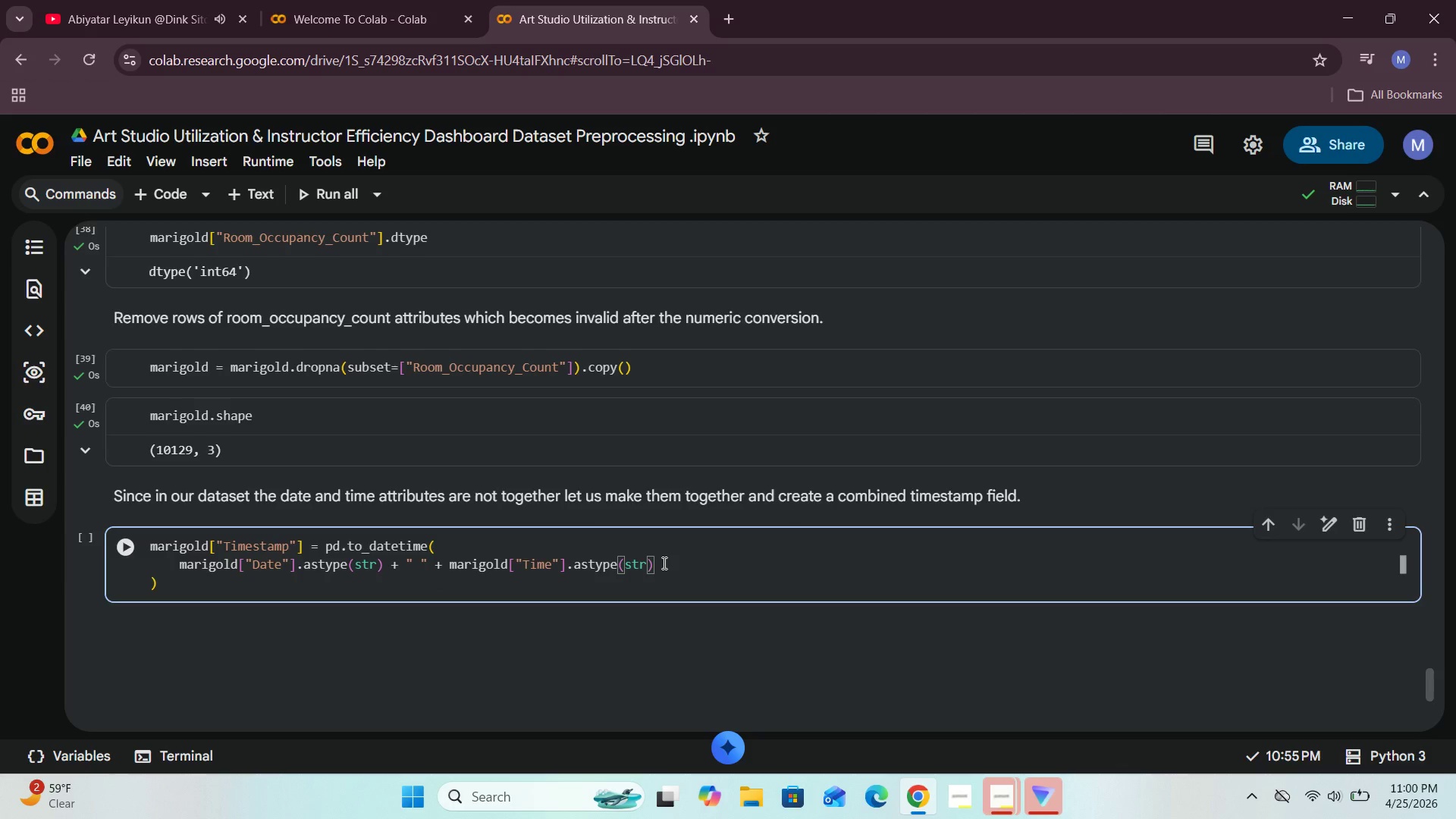 
key(Comma)
 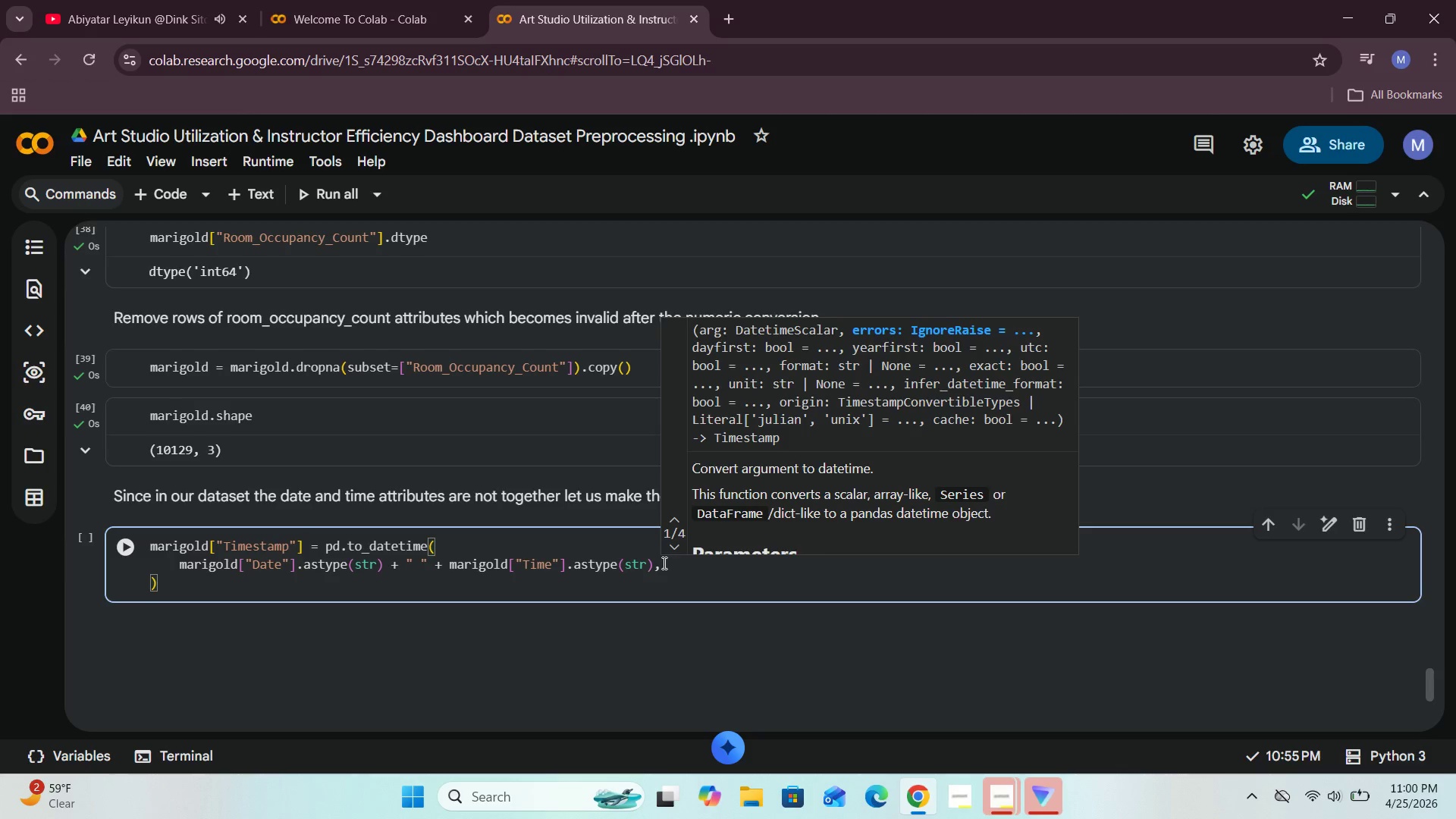 
type( errors = "coerce)
 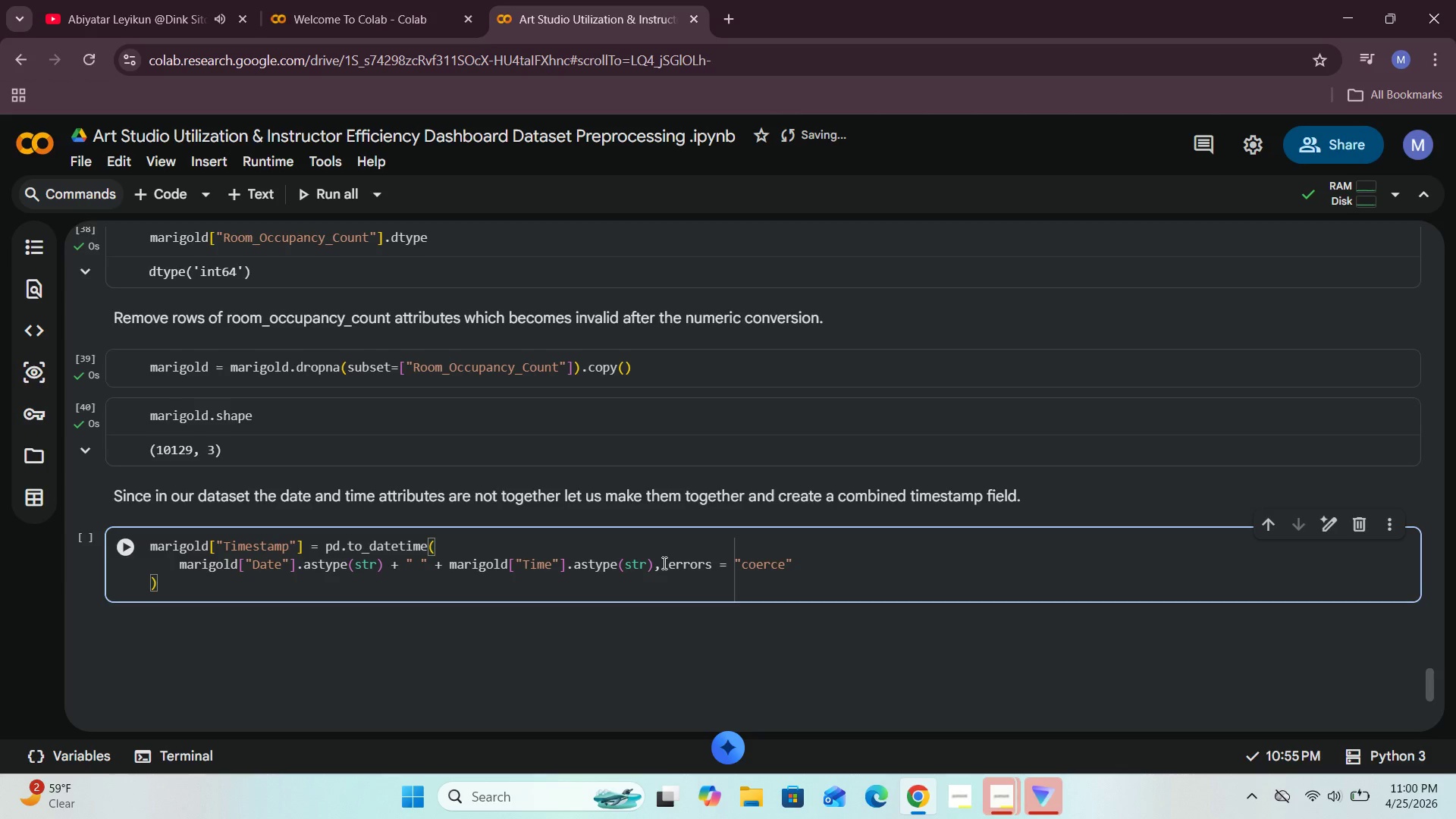 
wait(6.82)
 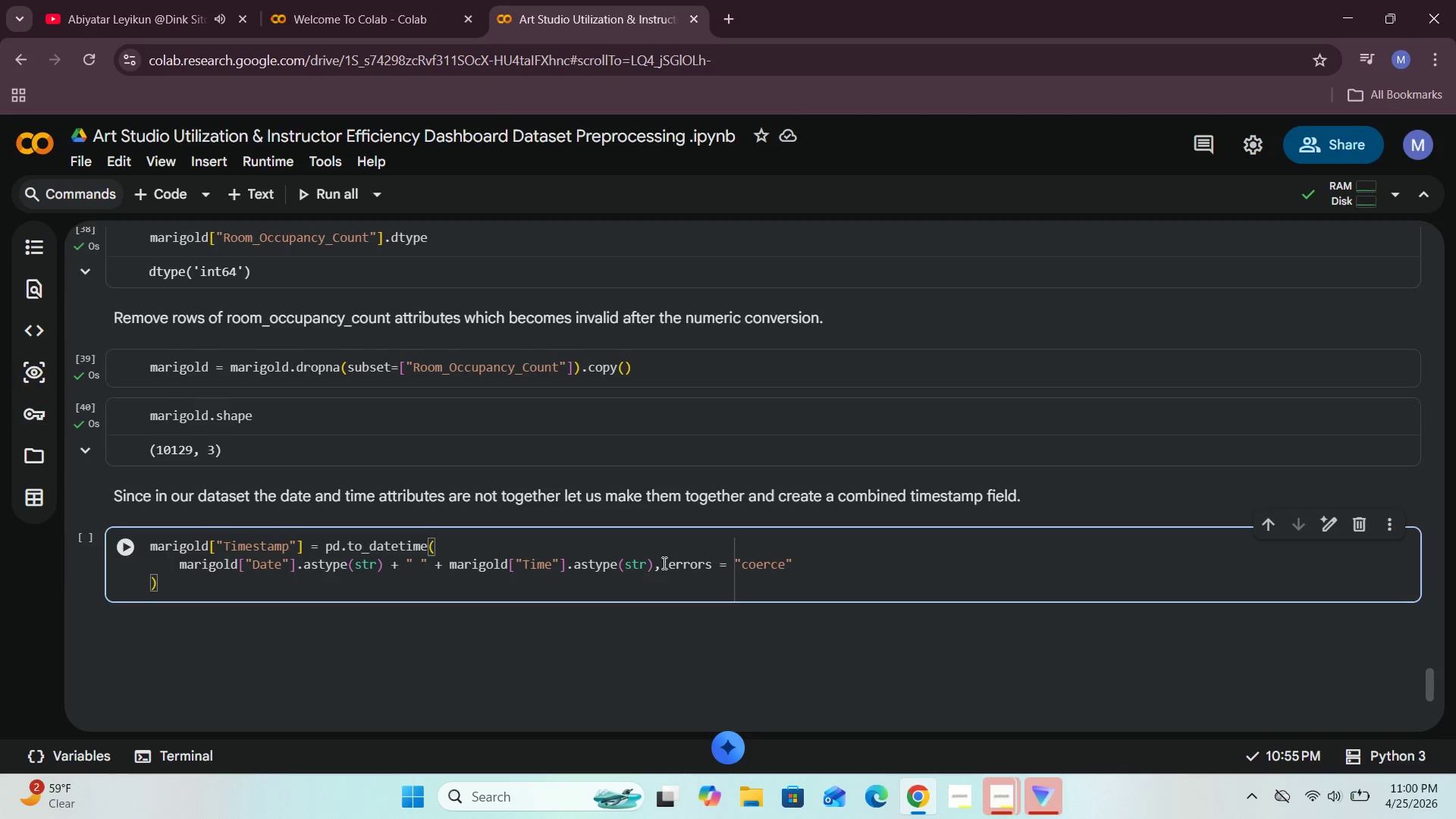 
mouse_move([148, 551])
 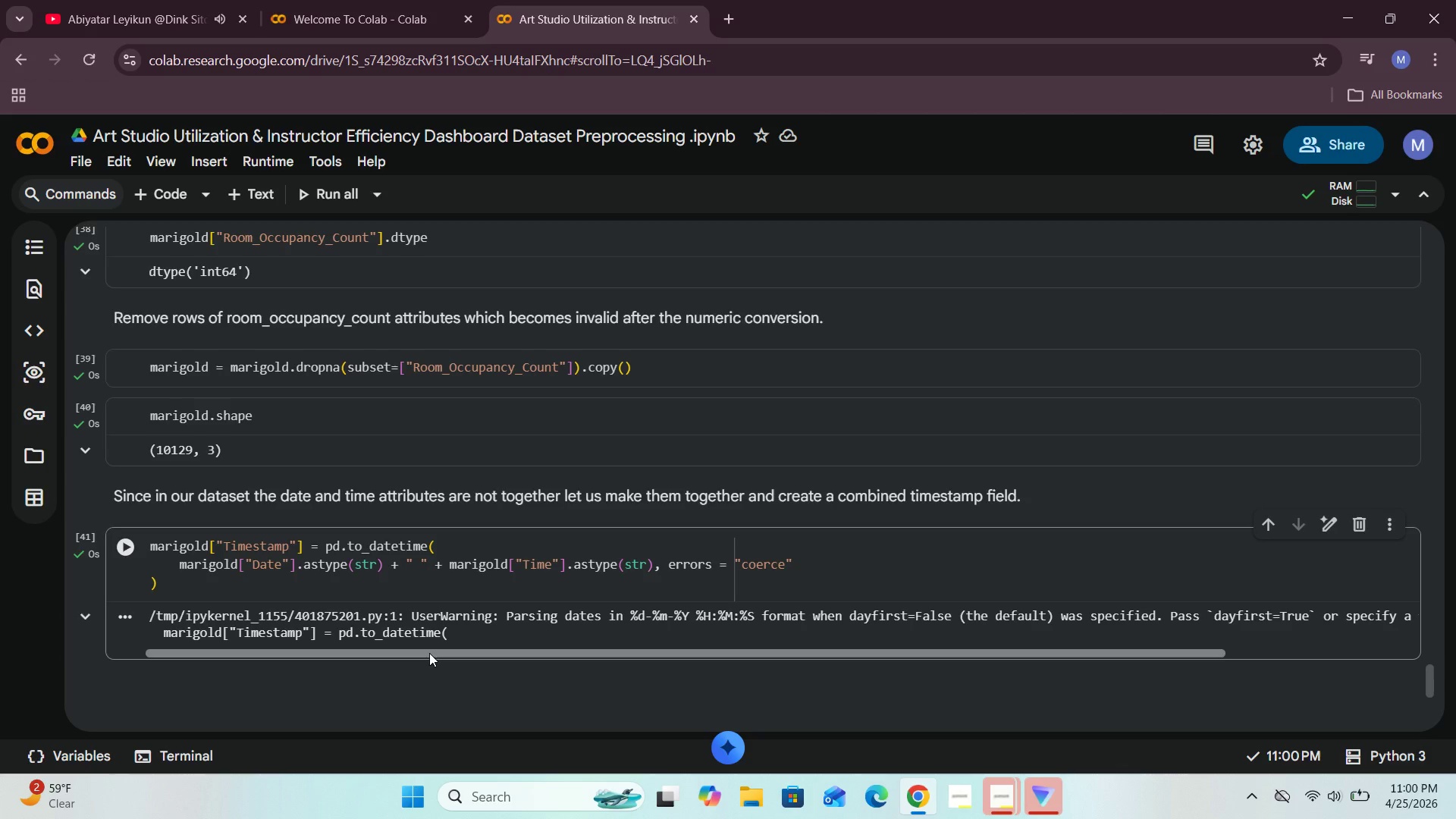 
left_click_drag(start_coordinate=[429, 653], to_coordinate=[471, 648])
 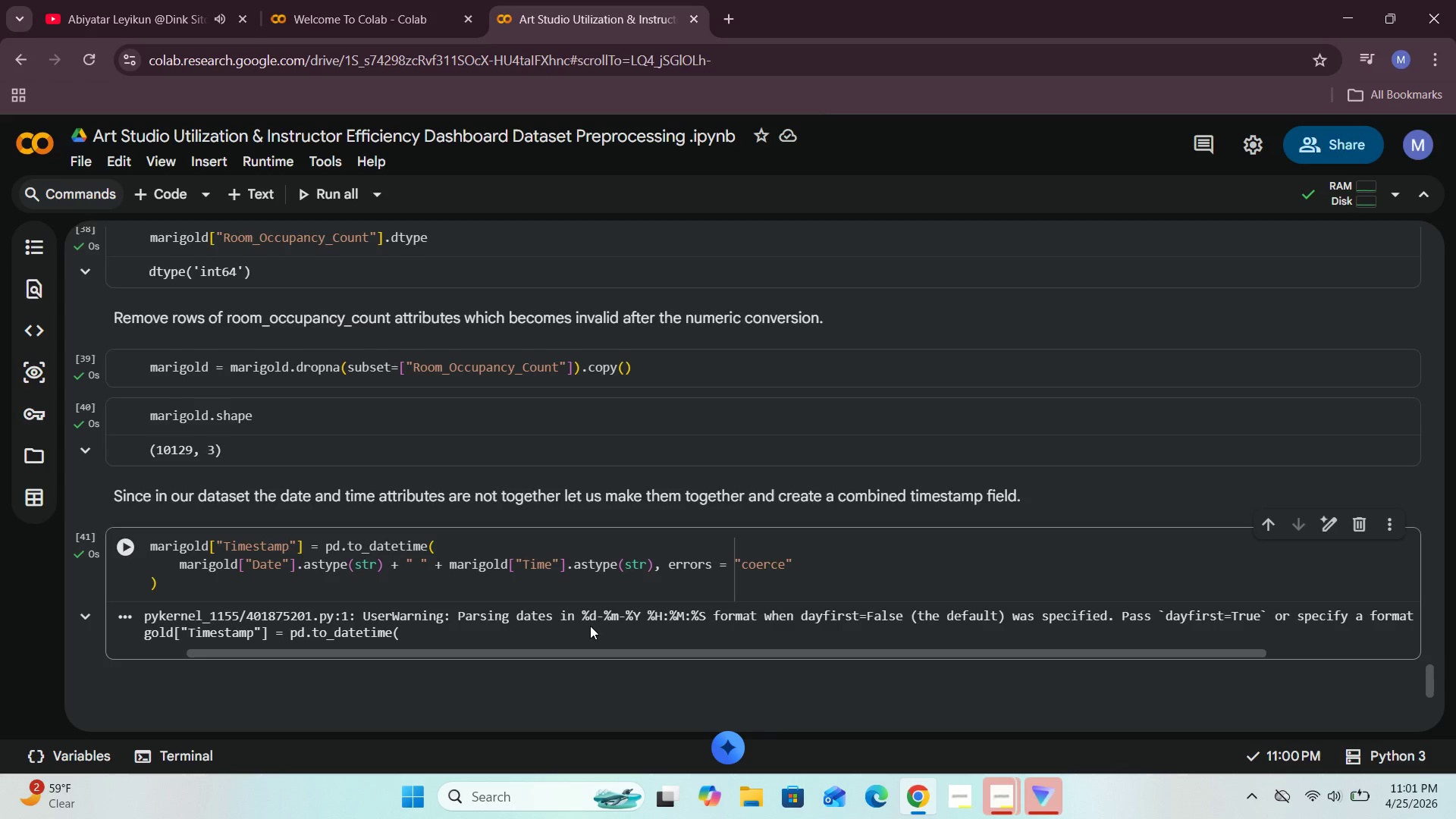 
wait(12.26)
 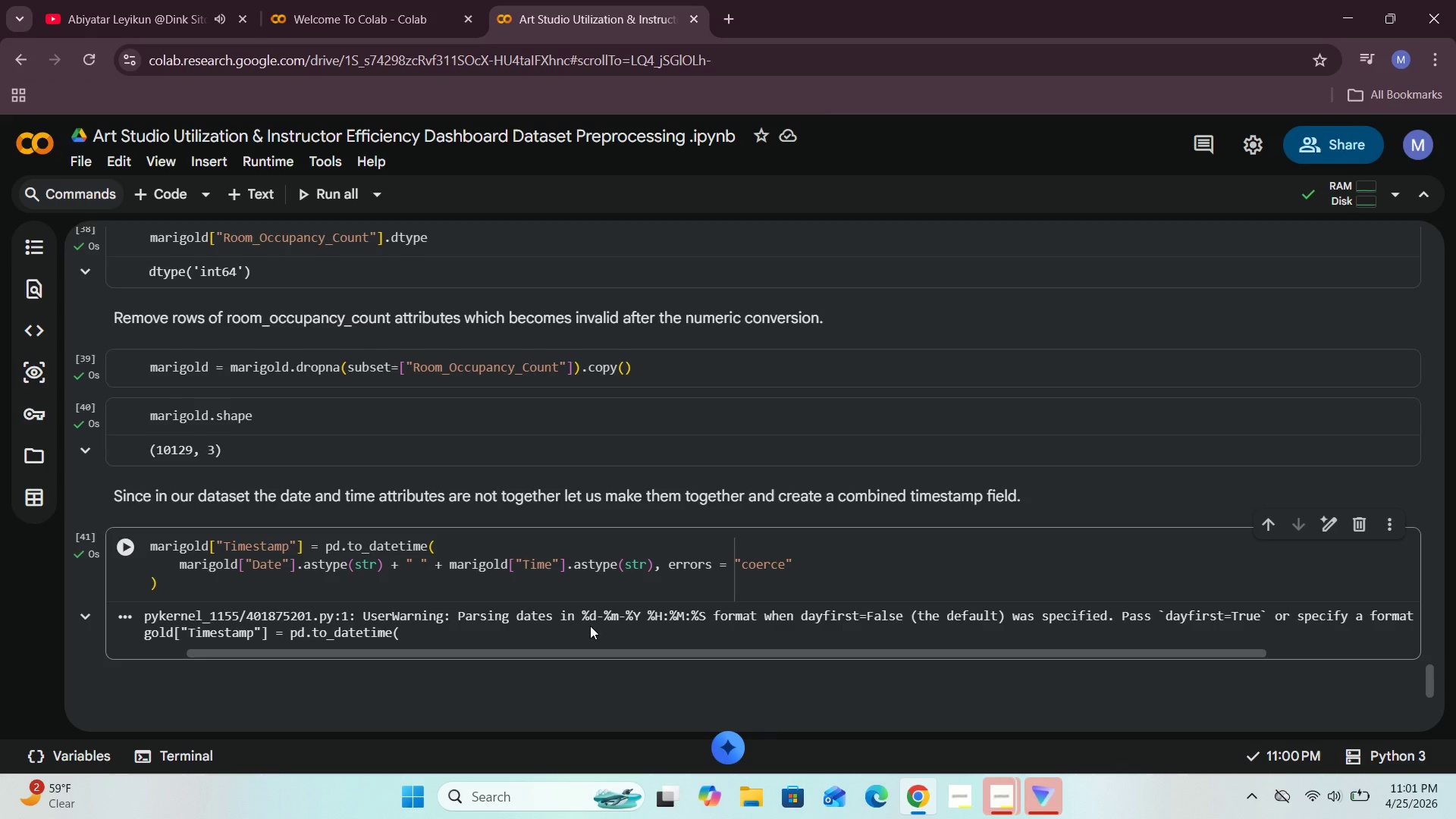 
left_click_drag(start_coordinate=[592, 653], to_coordinate=[623, 688])
 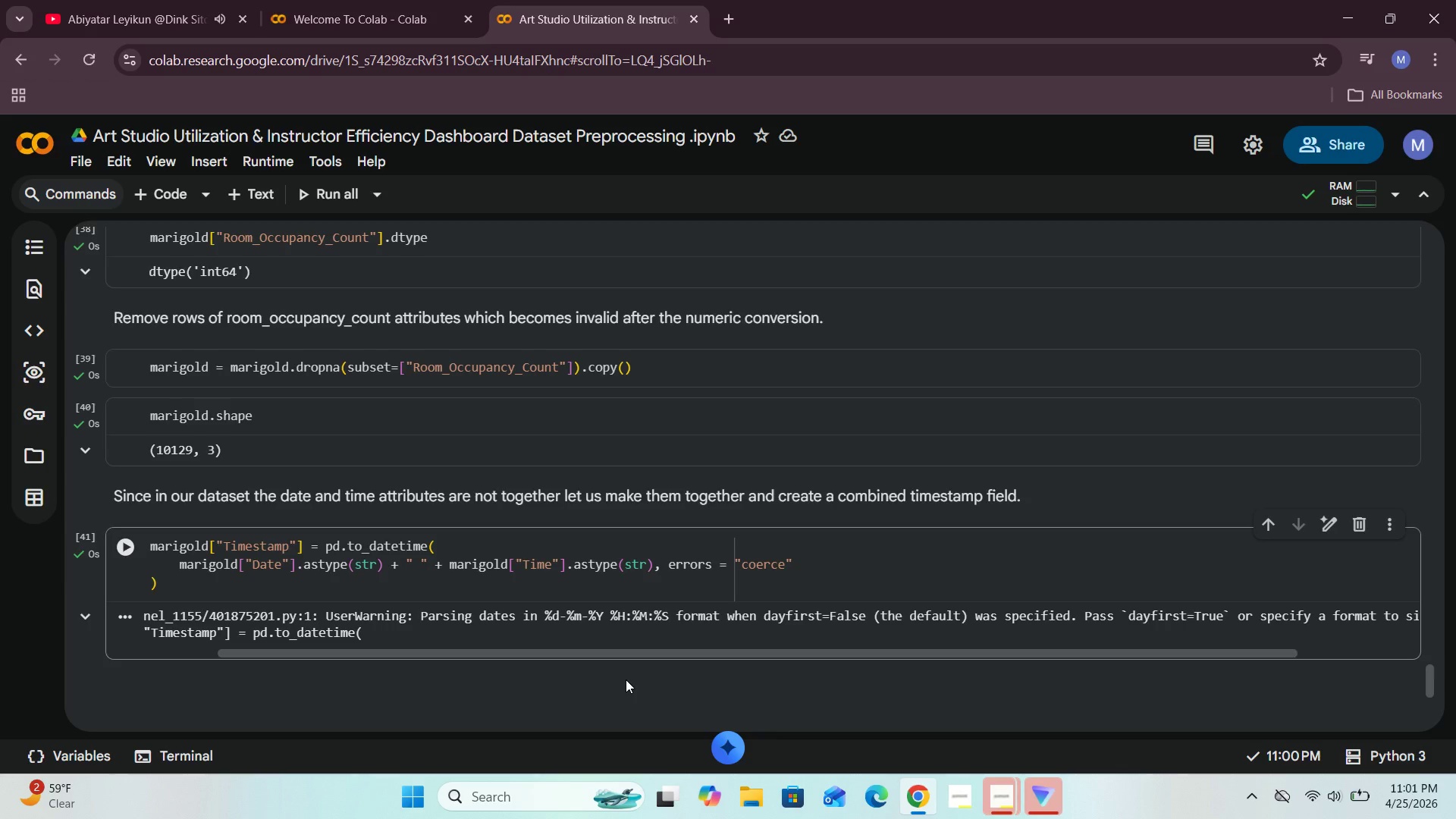 
wait(36.66)
 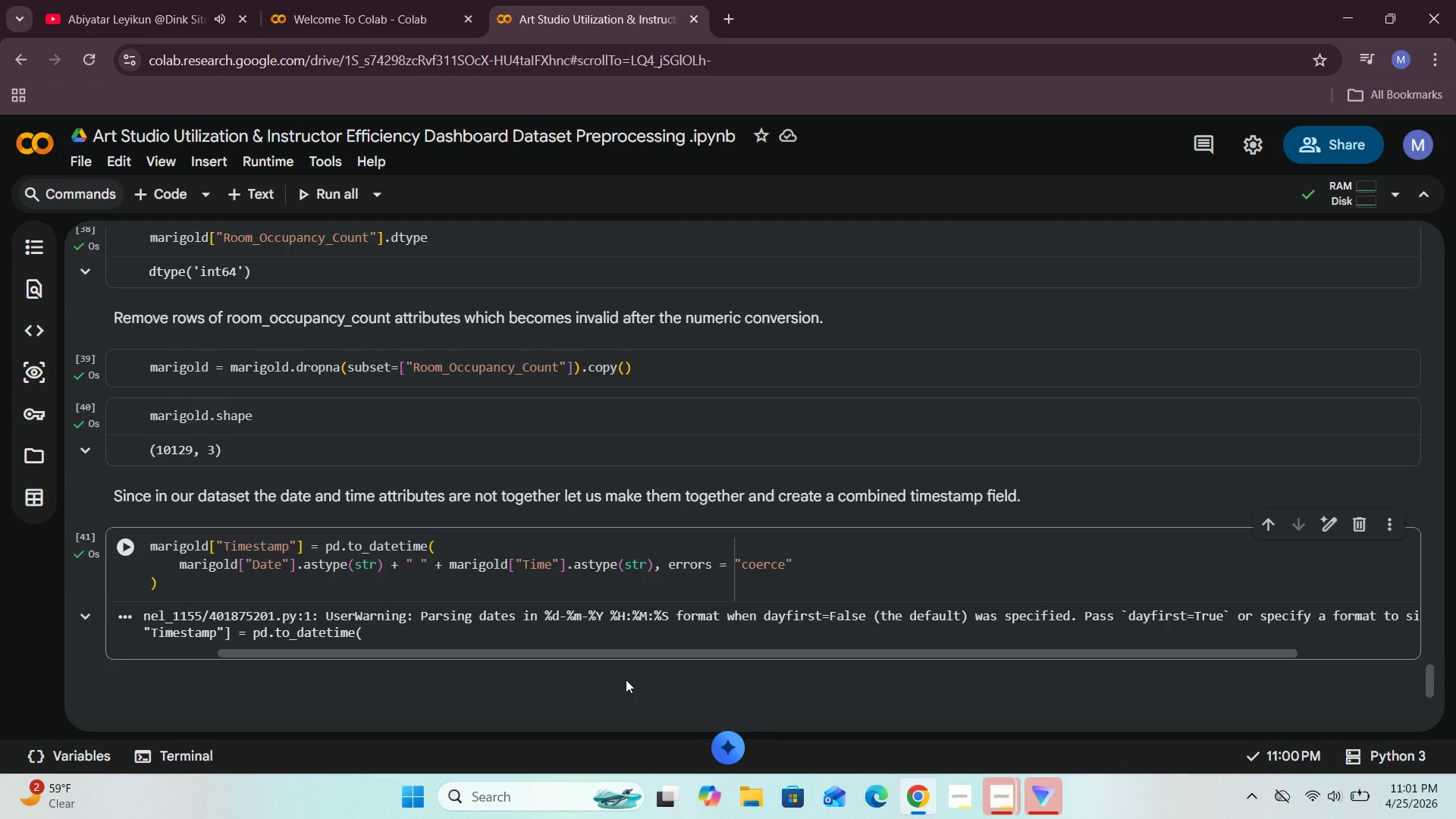 
left_click_drag(start_coordinate=[625, 652], to_coordinate=[482, 702])
 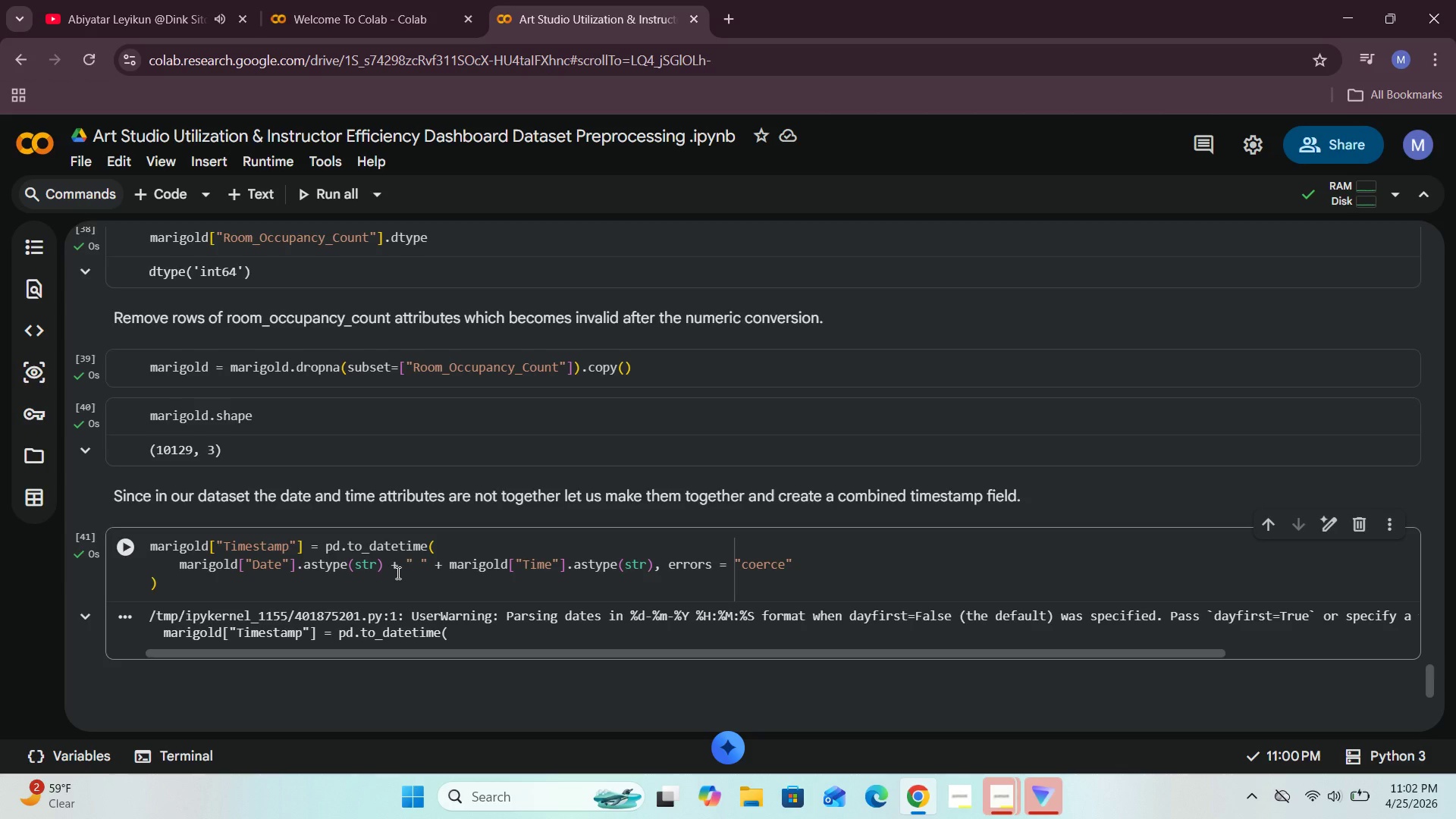 
wait(37.01)
 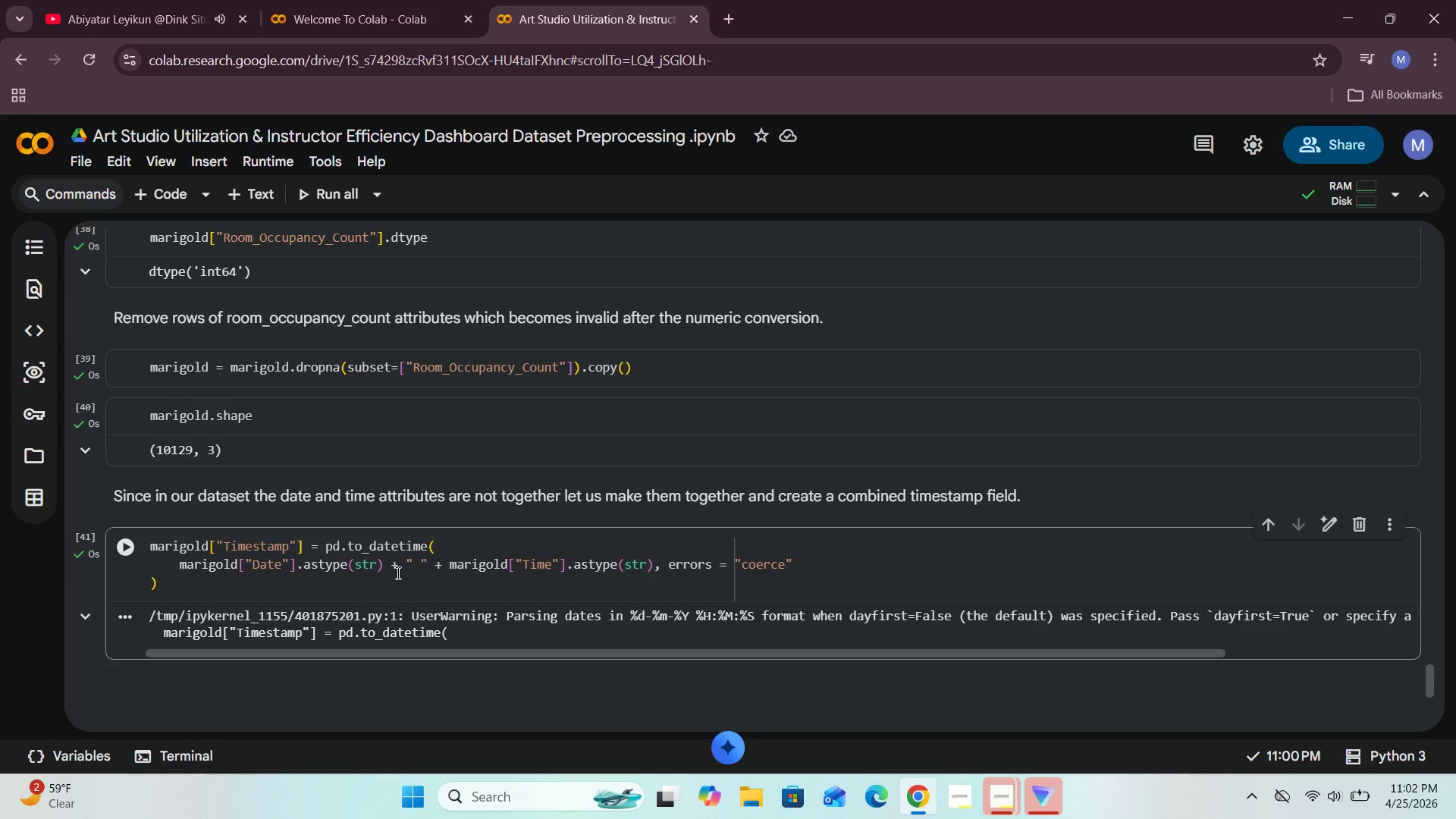 
left_click([663, 566])
 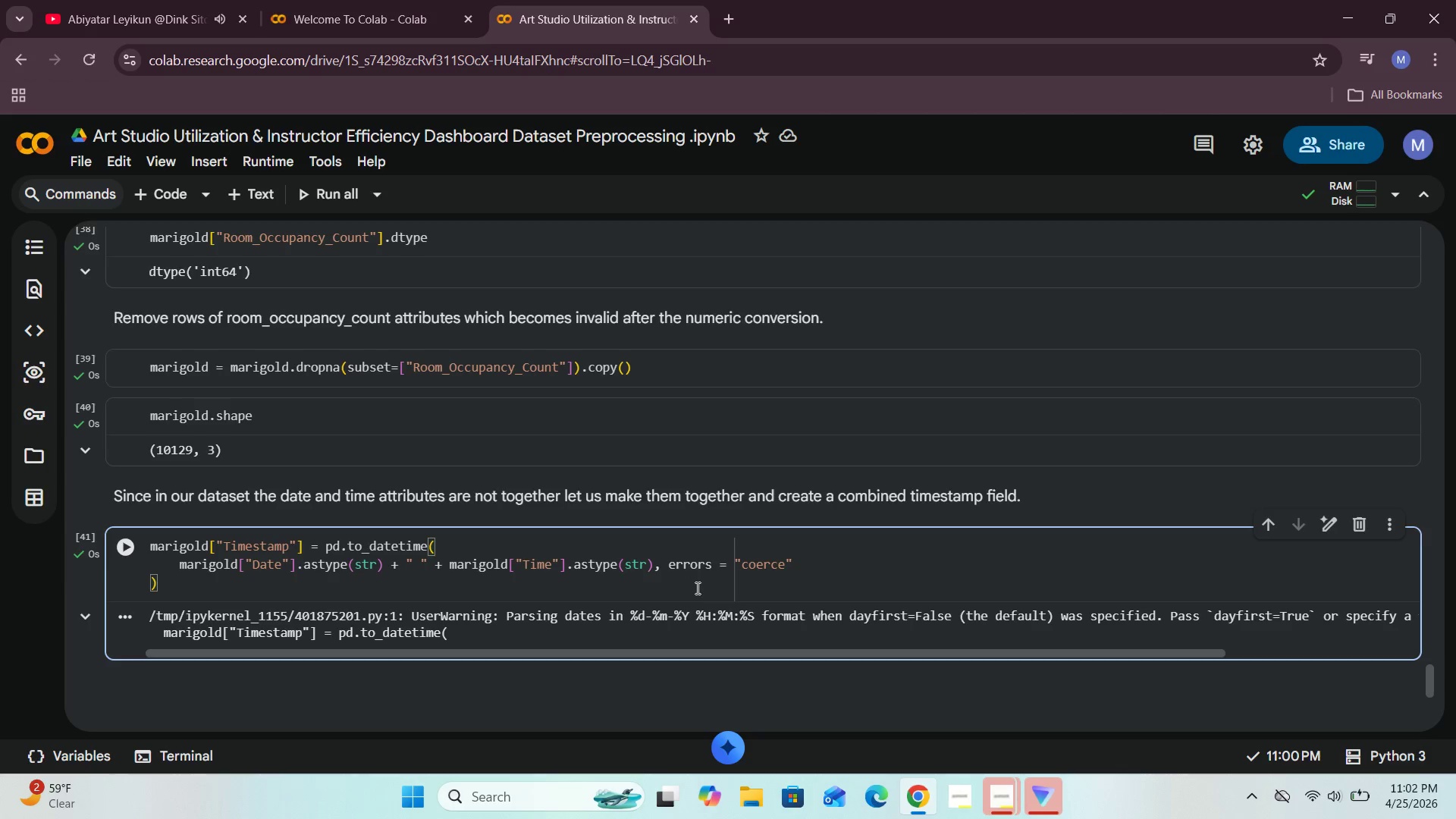 
type(for)
key(Backspace)
key(Backspace)
key(Backspace)
type( format=)
 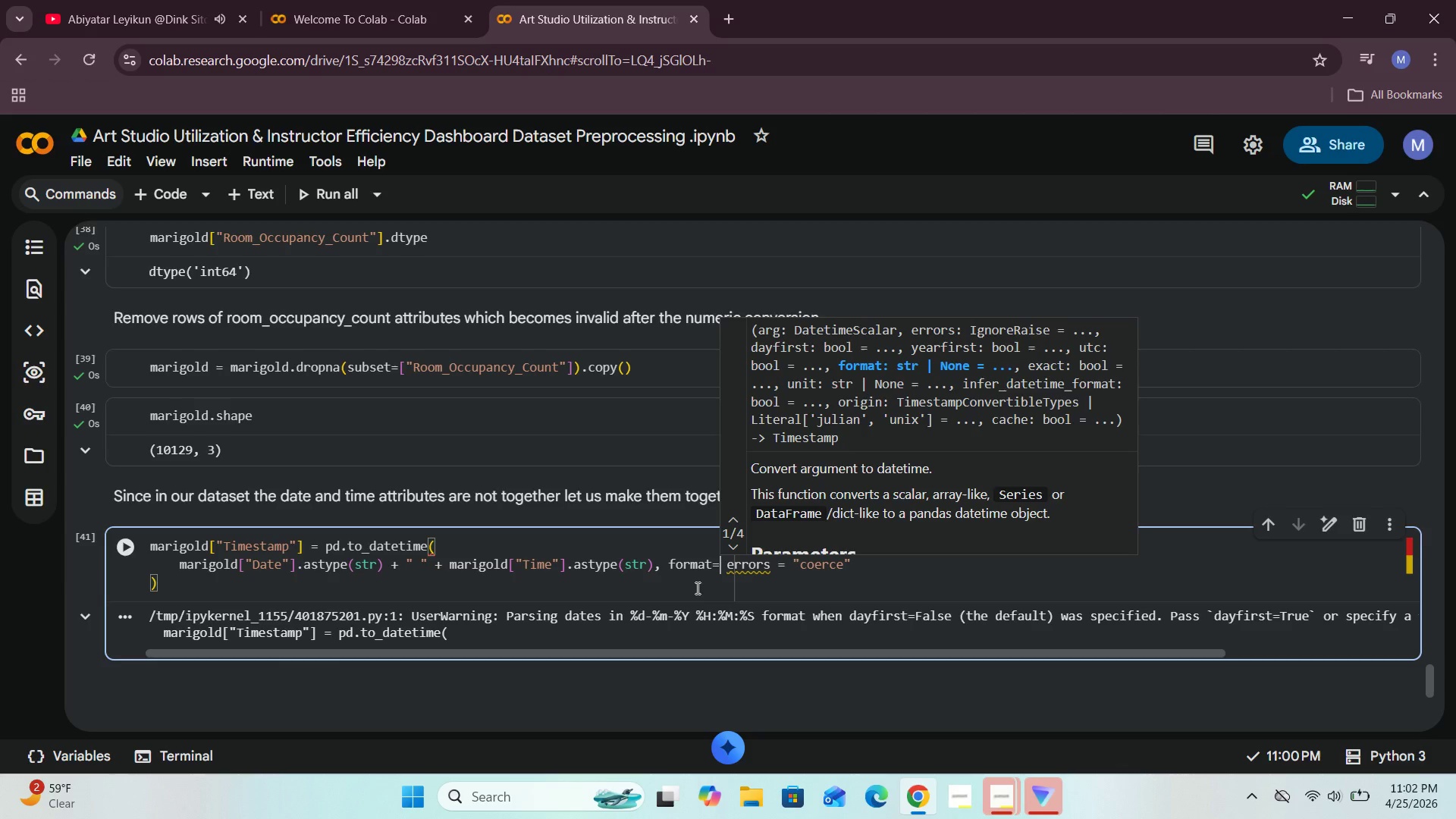 
key(Shift+Quote)
 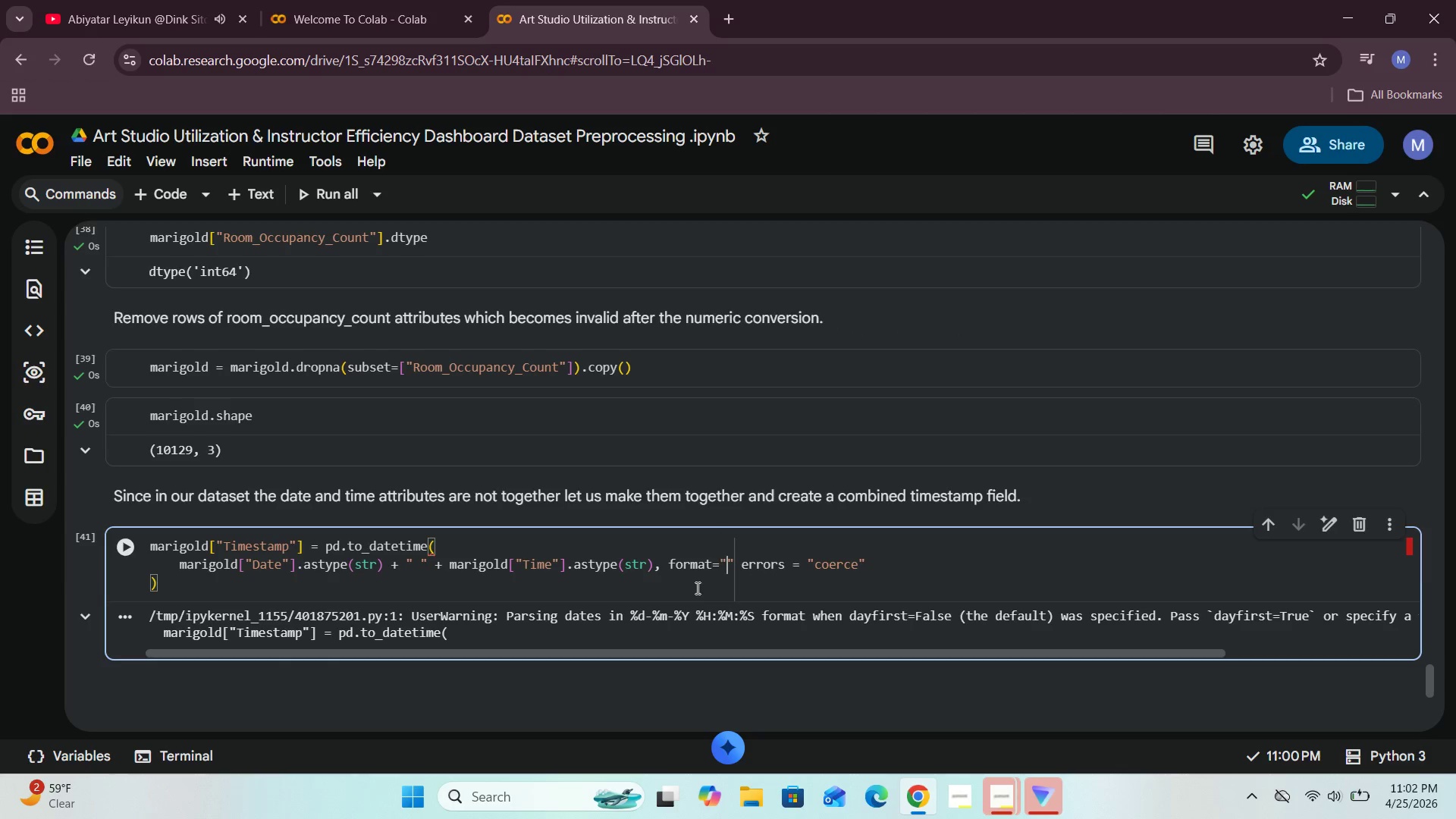 
wait(6.81)
 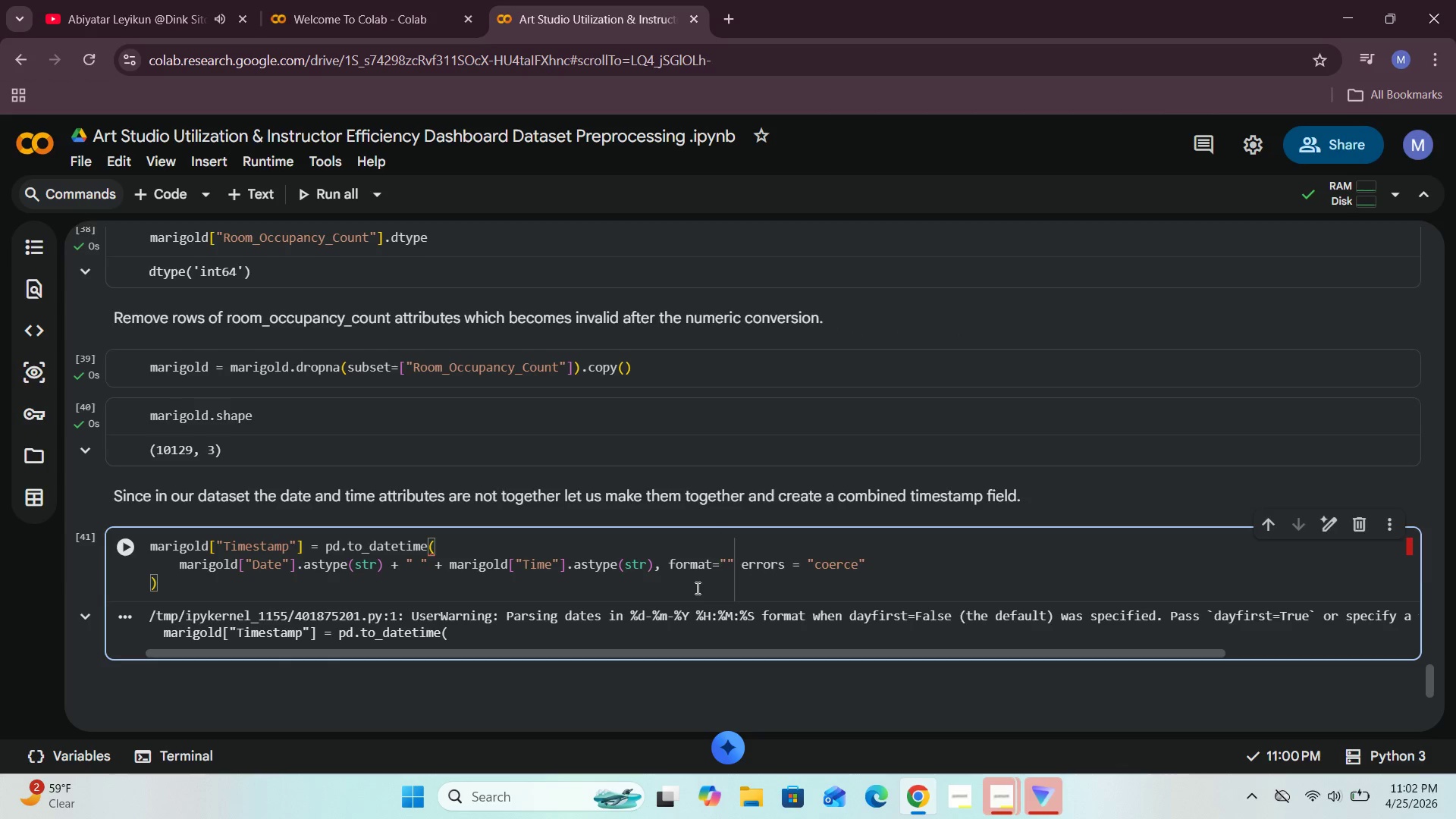 
type(%d-$)
key(Backspace)
type(%)
 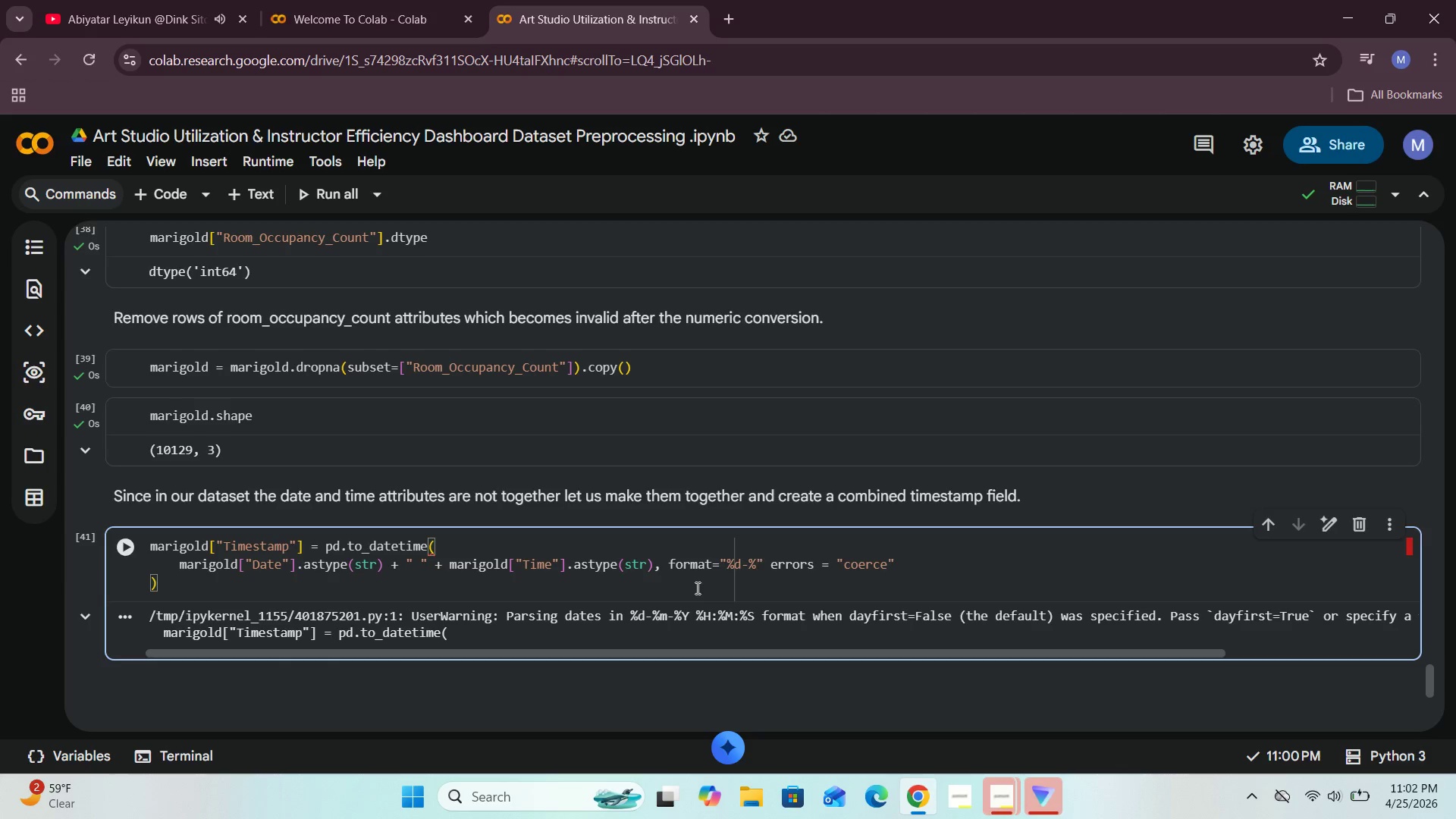 
wait(6.62)
 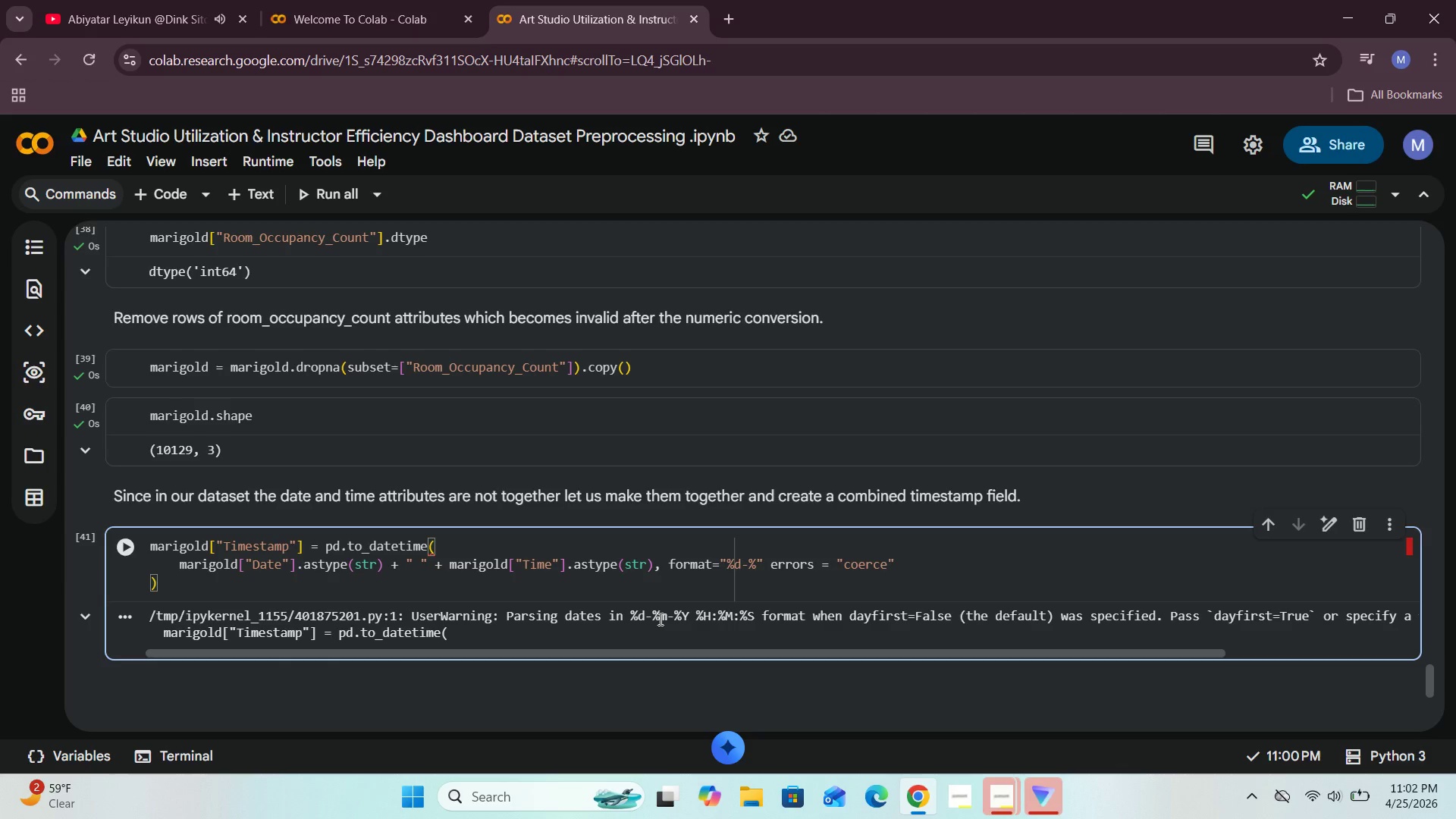 
left_click_drag(start_coordinate=[757, 614], to_coordinate=[634, 617])
 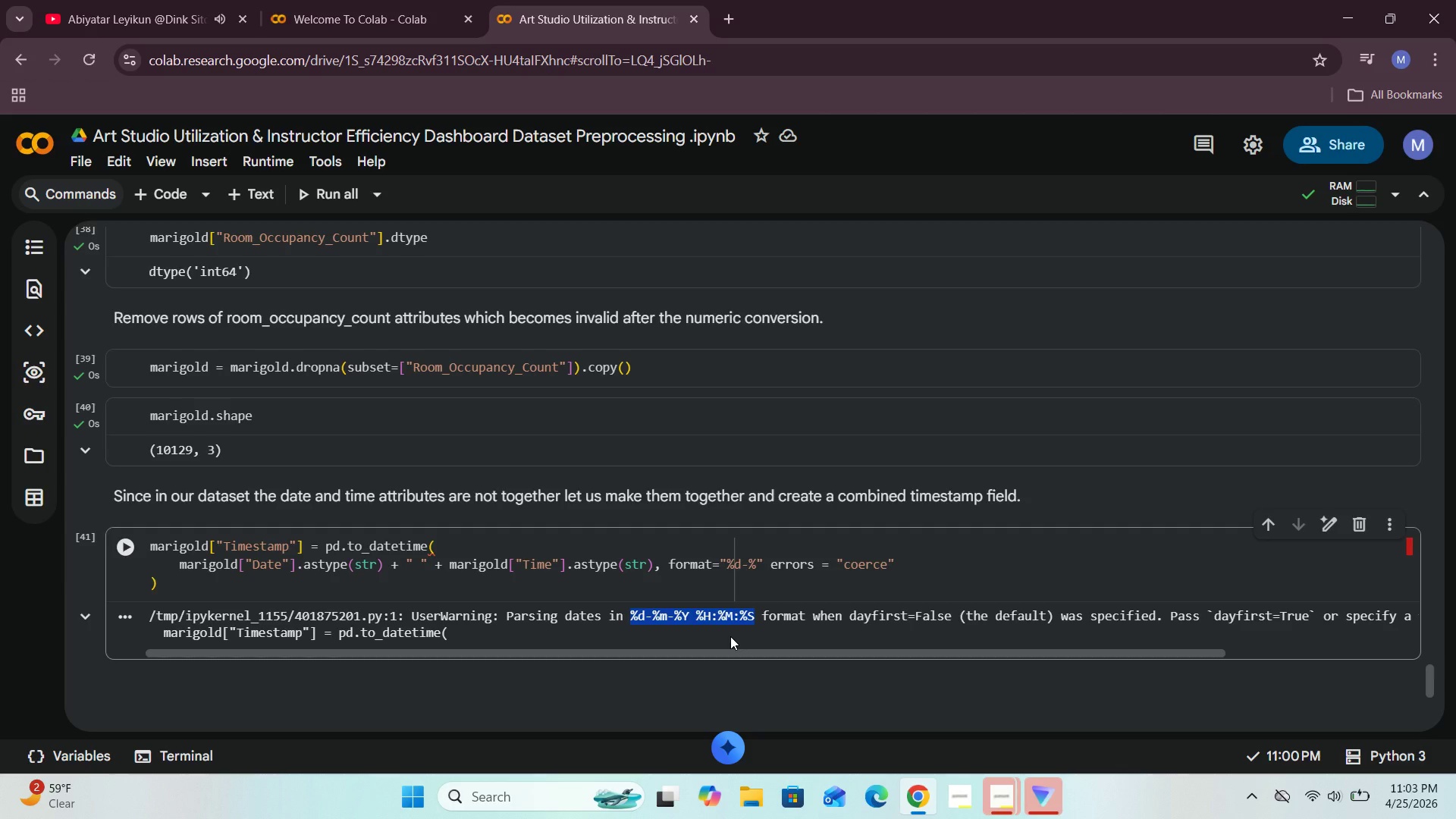 
key(Control+C)
 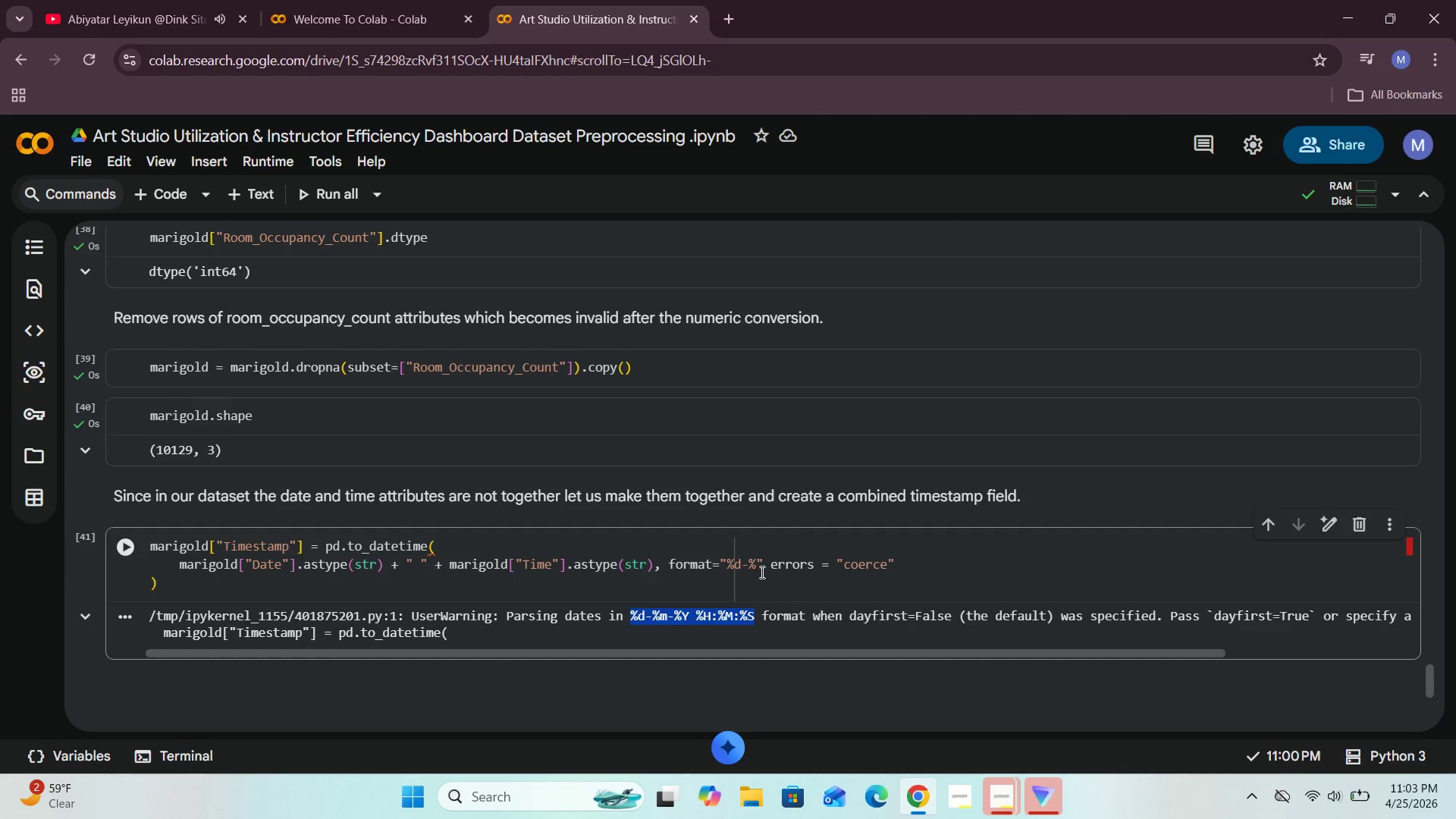 
left_click_drag(start_coordinate=[756, 562], to_coordinate=[727, 573])
 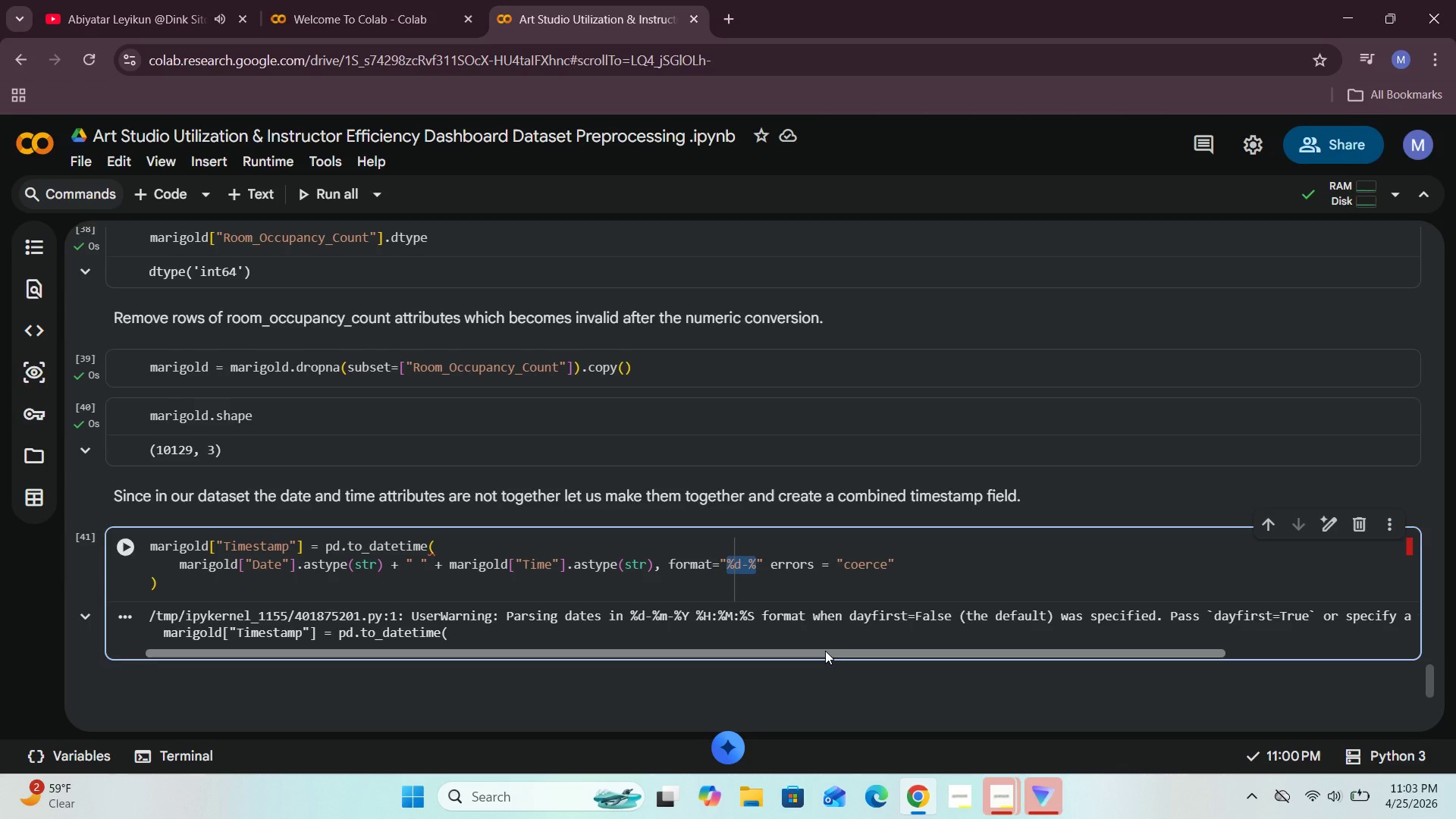 
key(Control+V)
 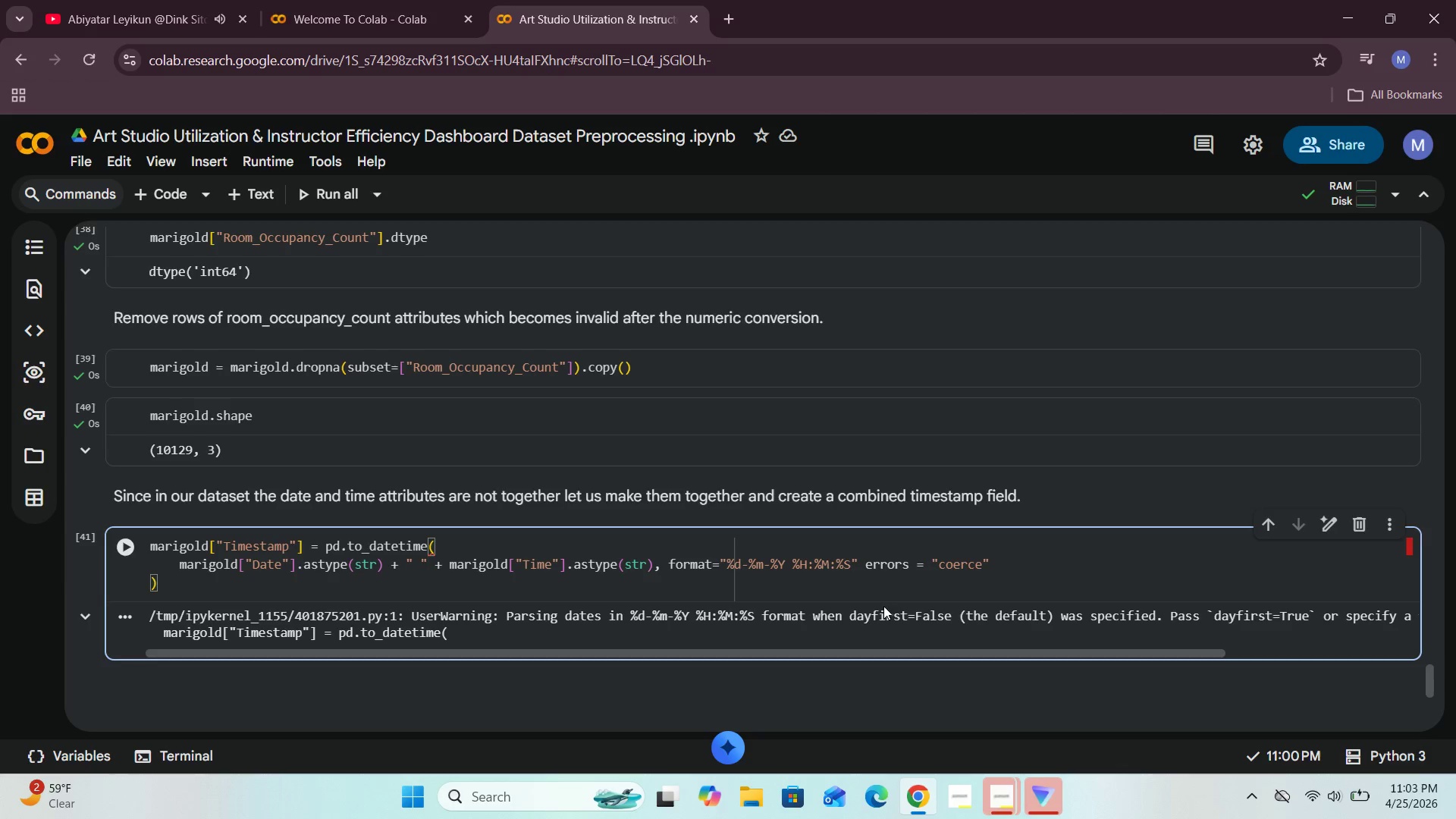 
left_click([859, 563])
 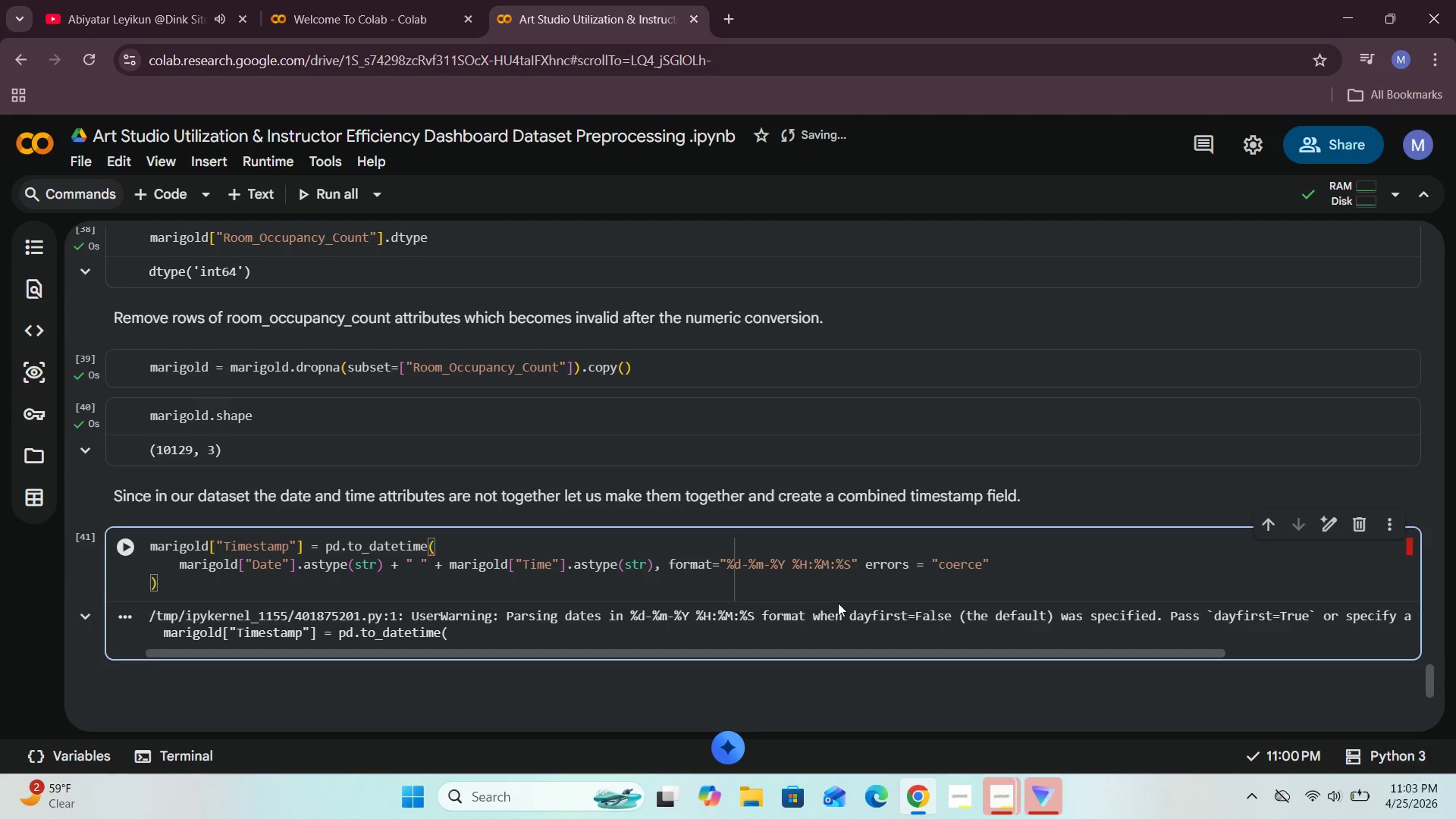 
key(Comma)
 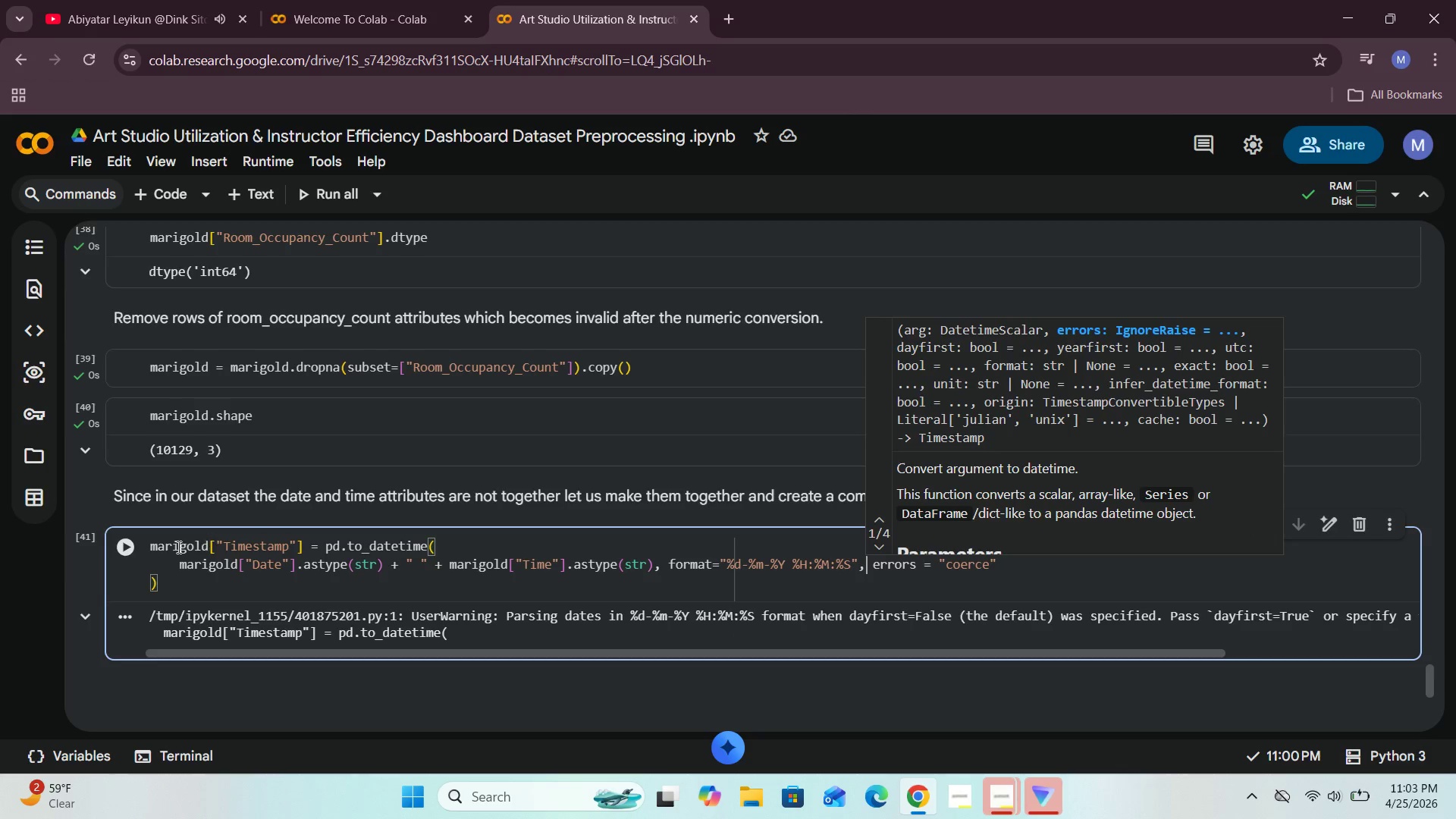 
left_click([140, 555])
 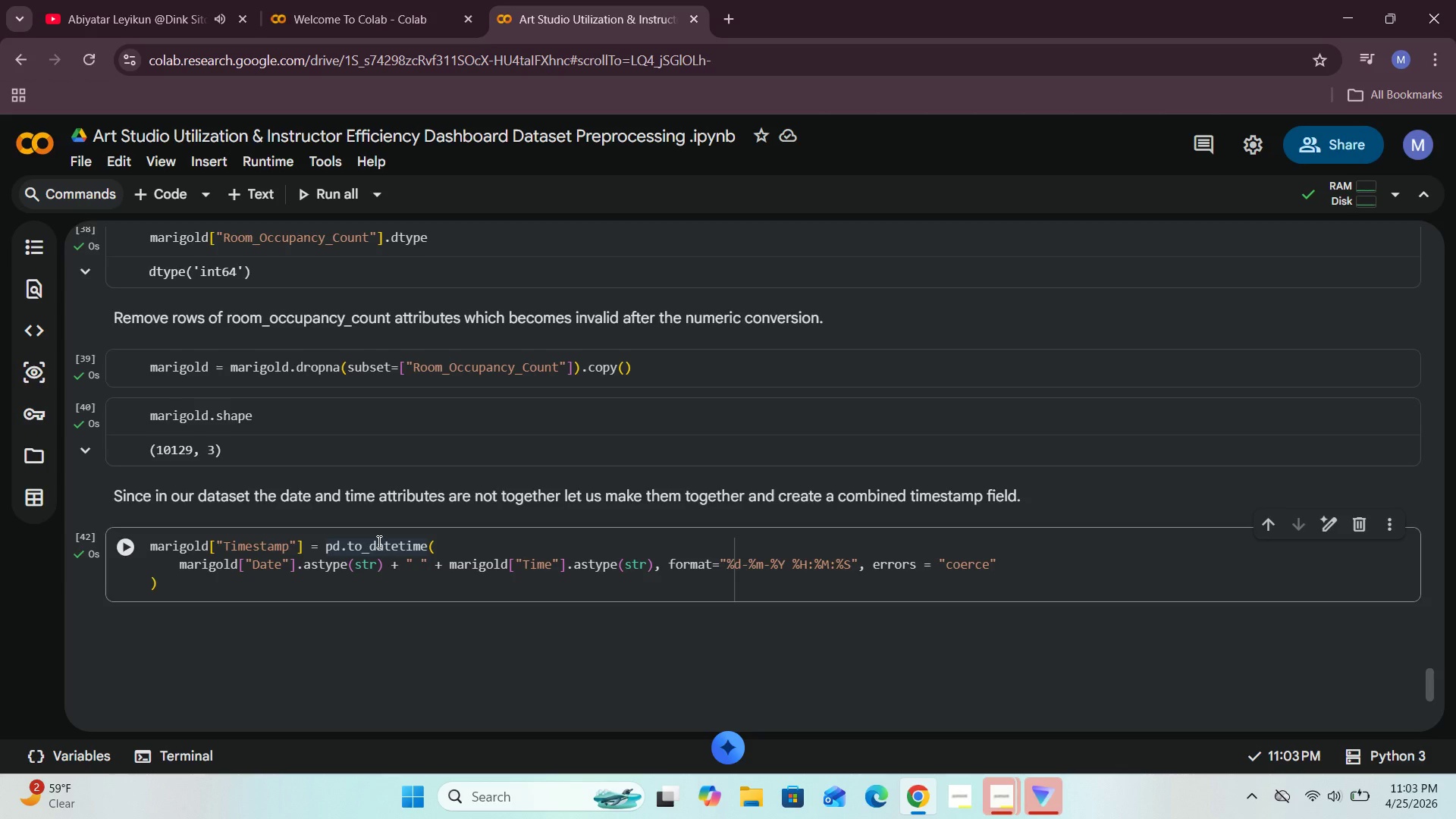 
wait(22.56)
 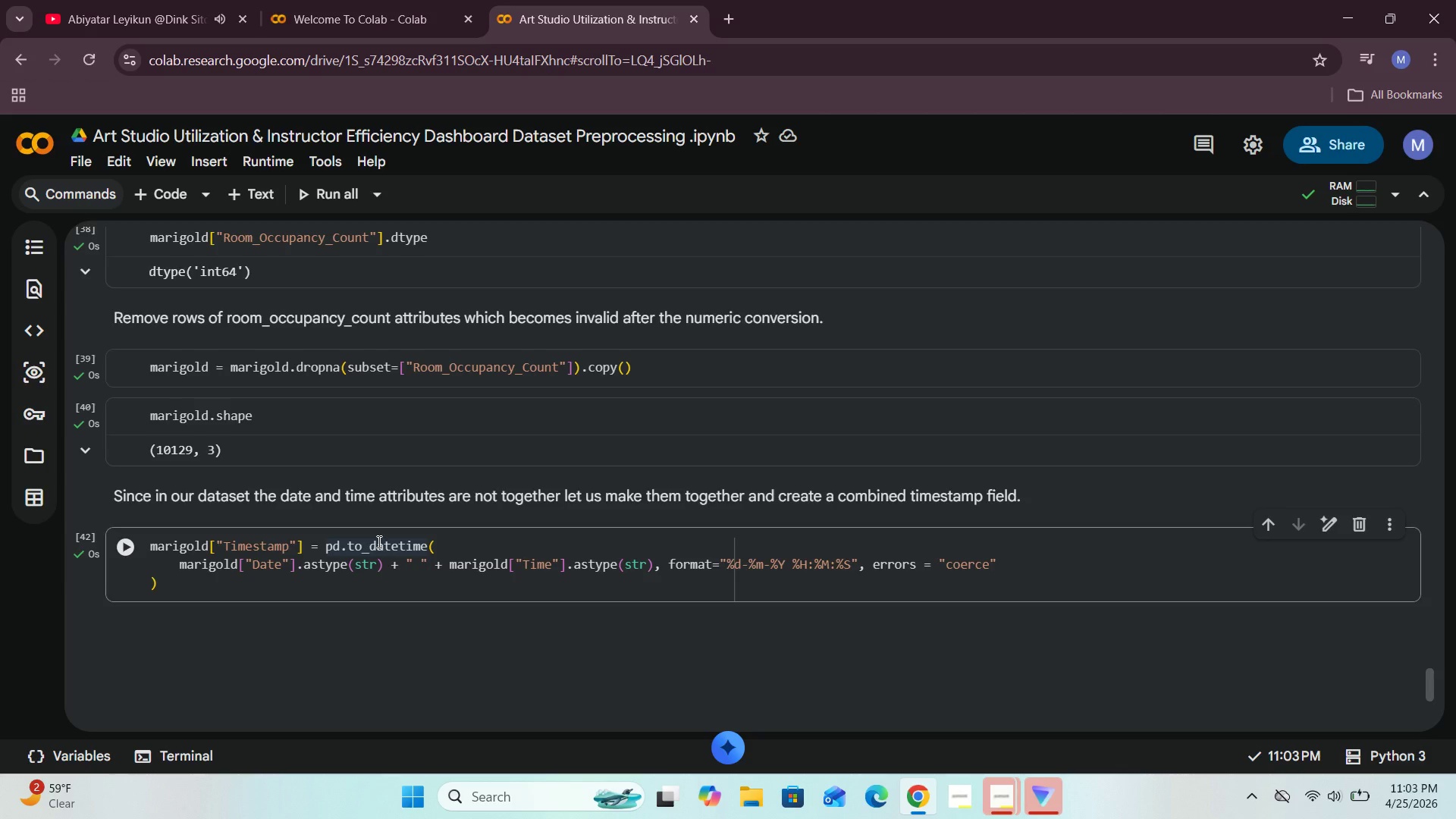 
left_click([183, 196])
 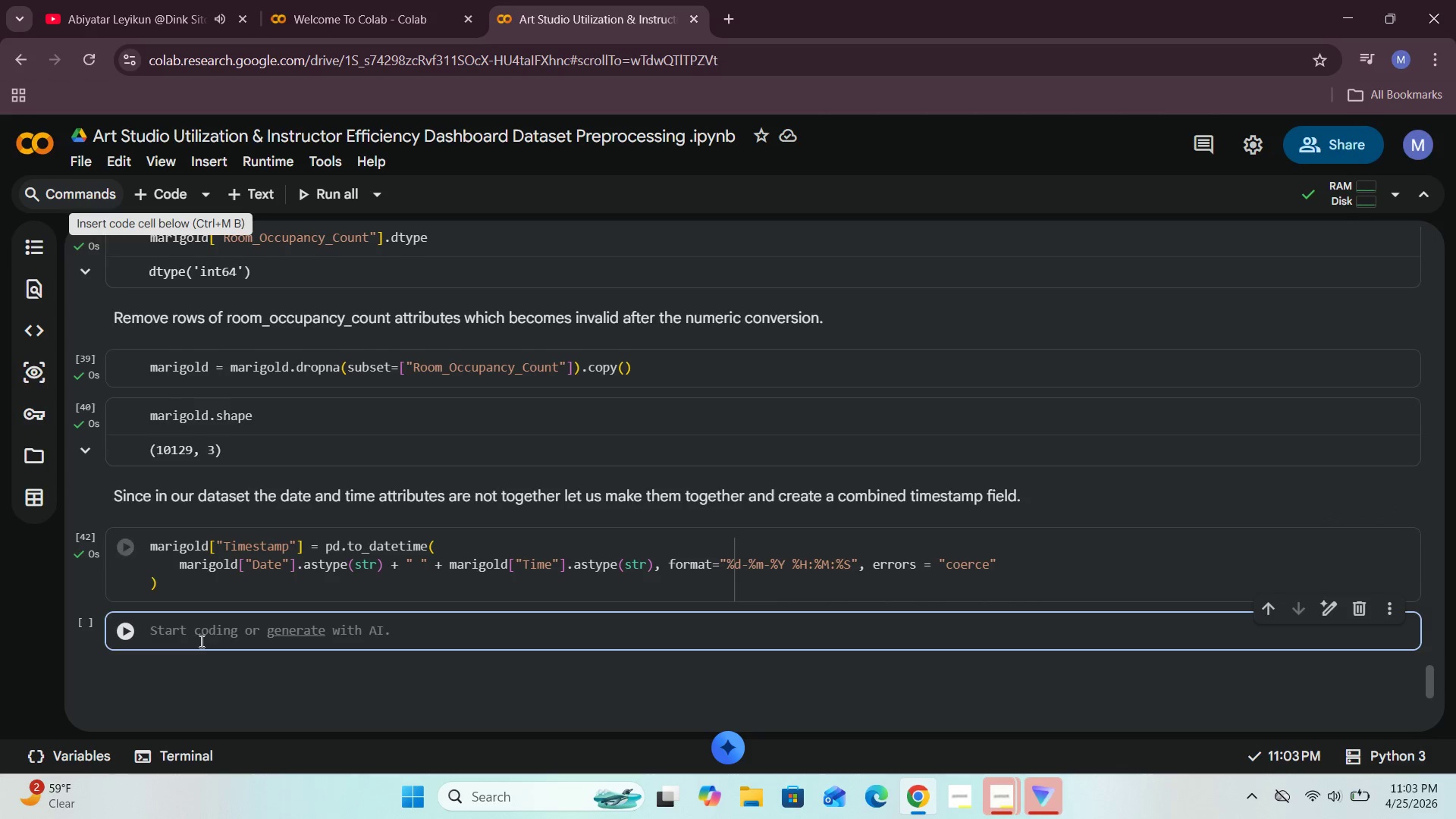 
left_click([200, 637])
 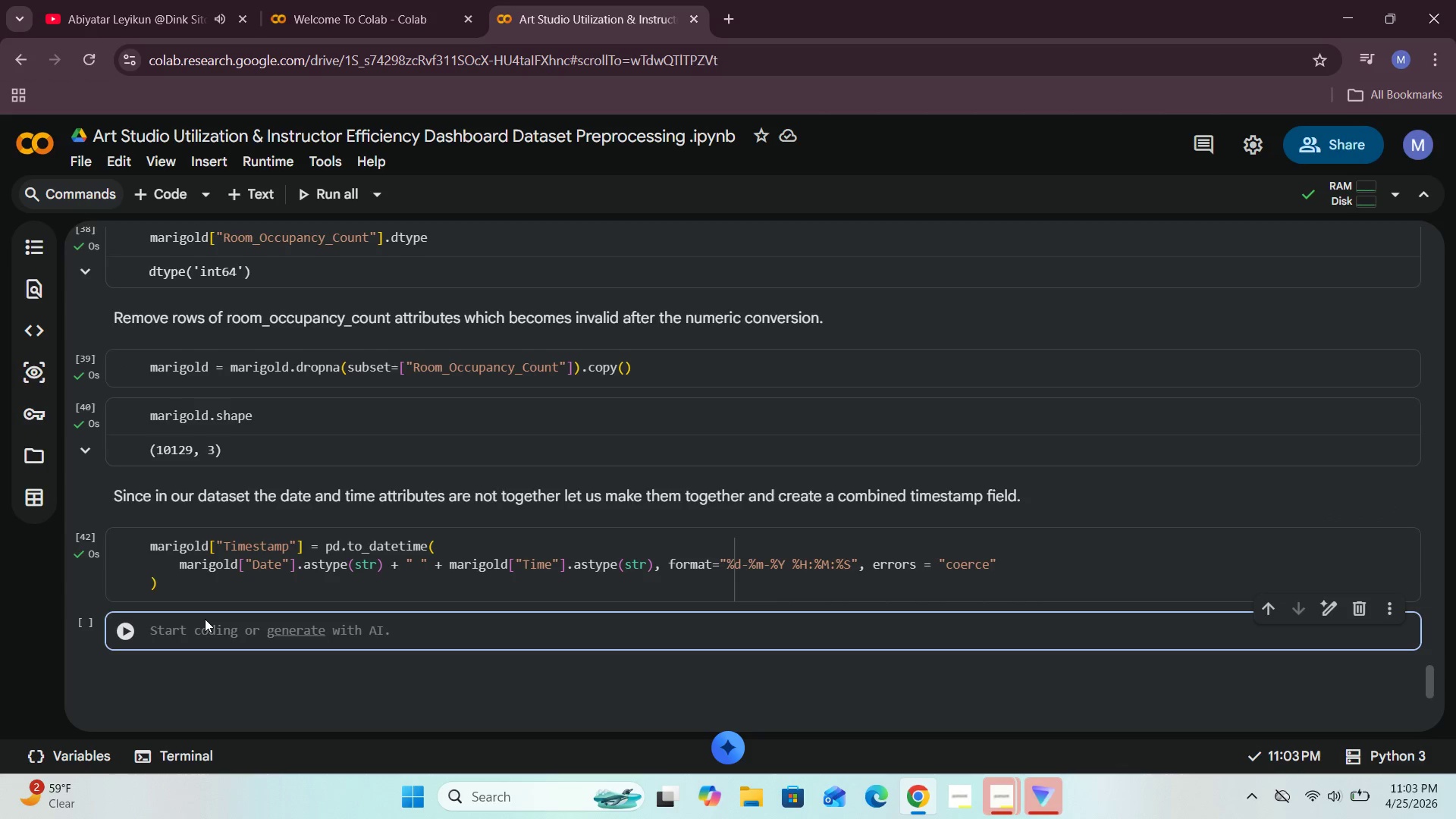 
type(marigold["Timestamp)
 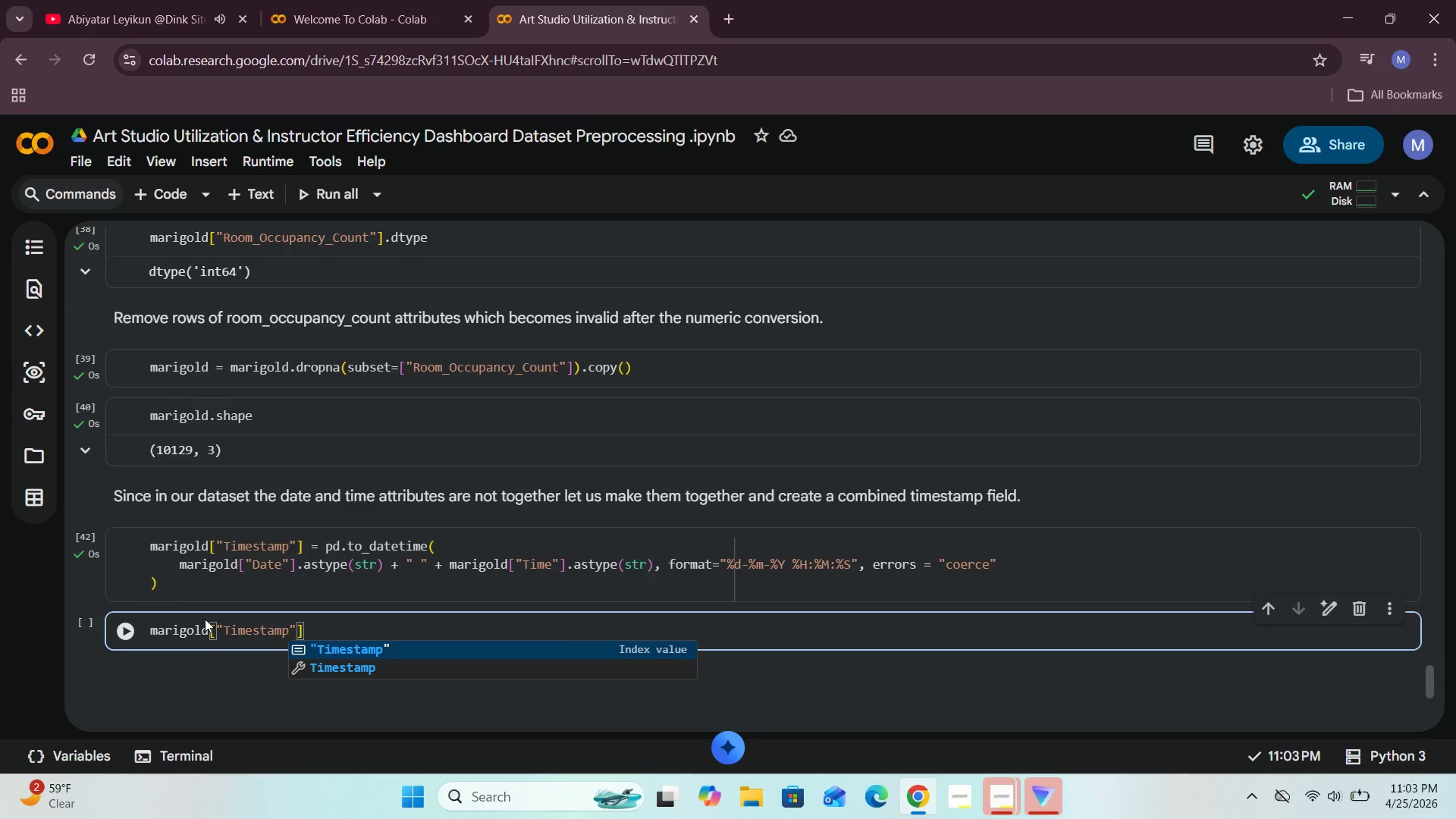 
key(ArrowRight)
 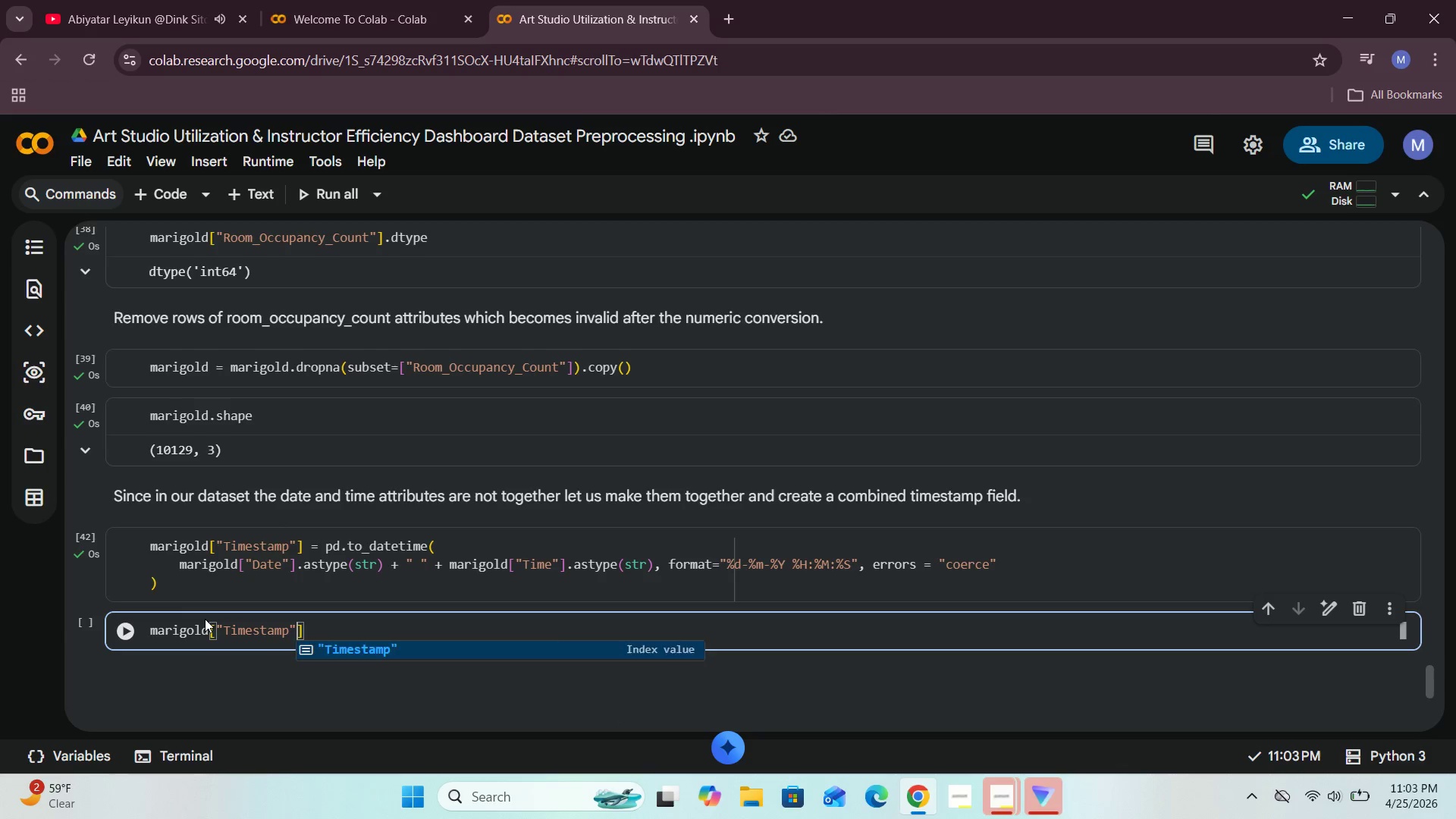 
key(ArrowRight)
 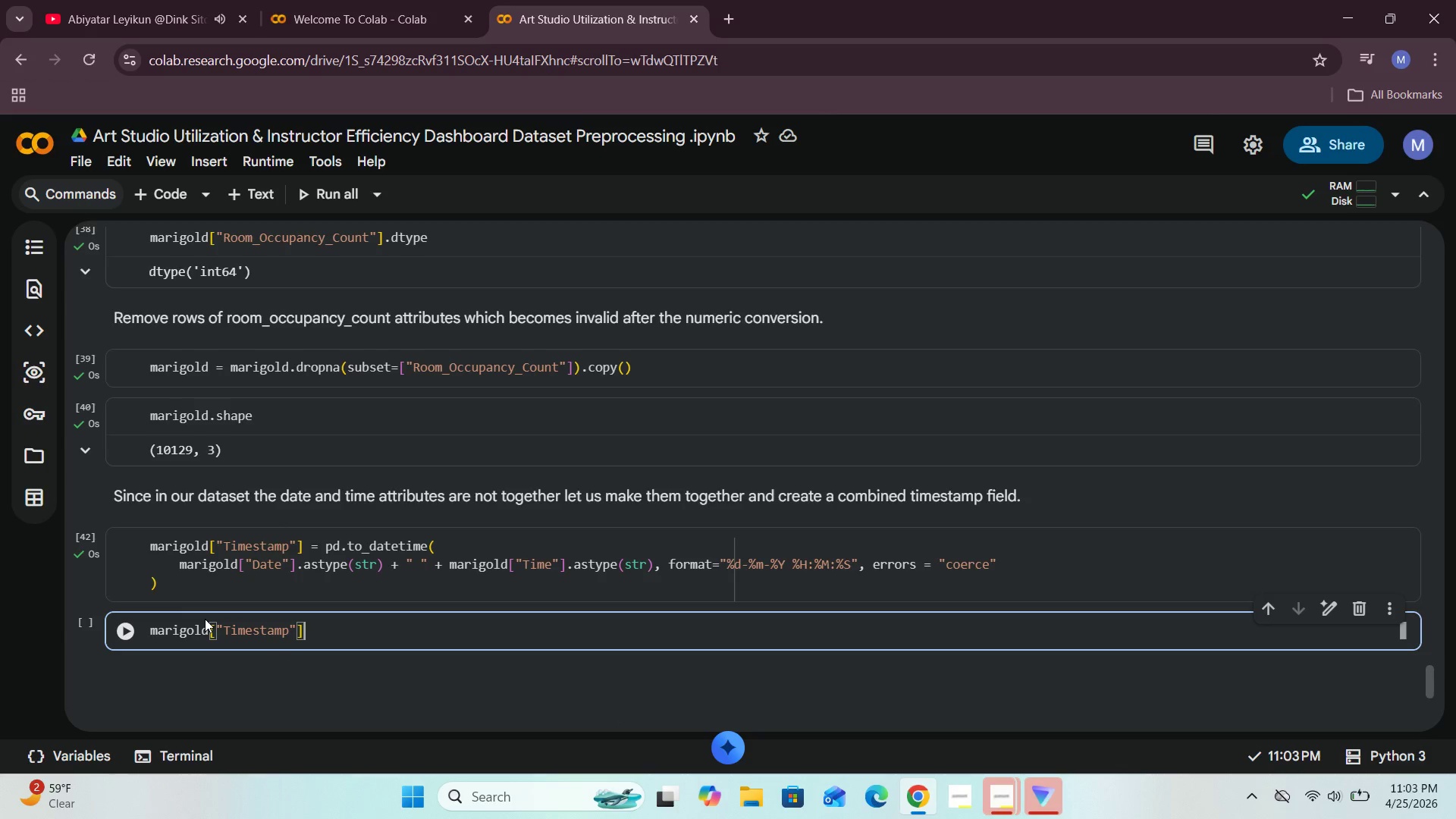 
type(.dtype)
 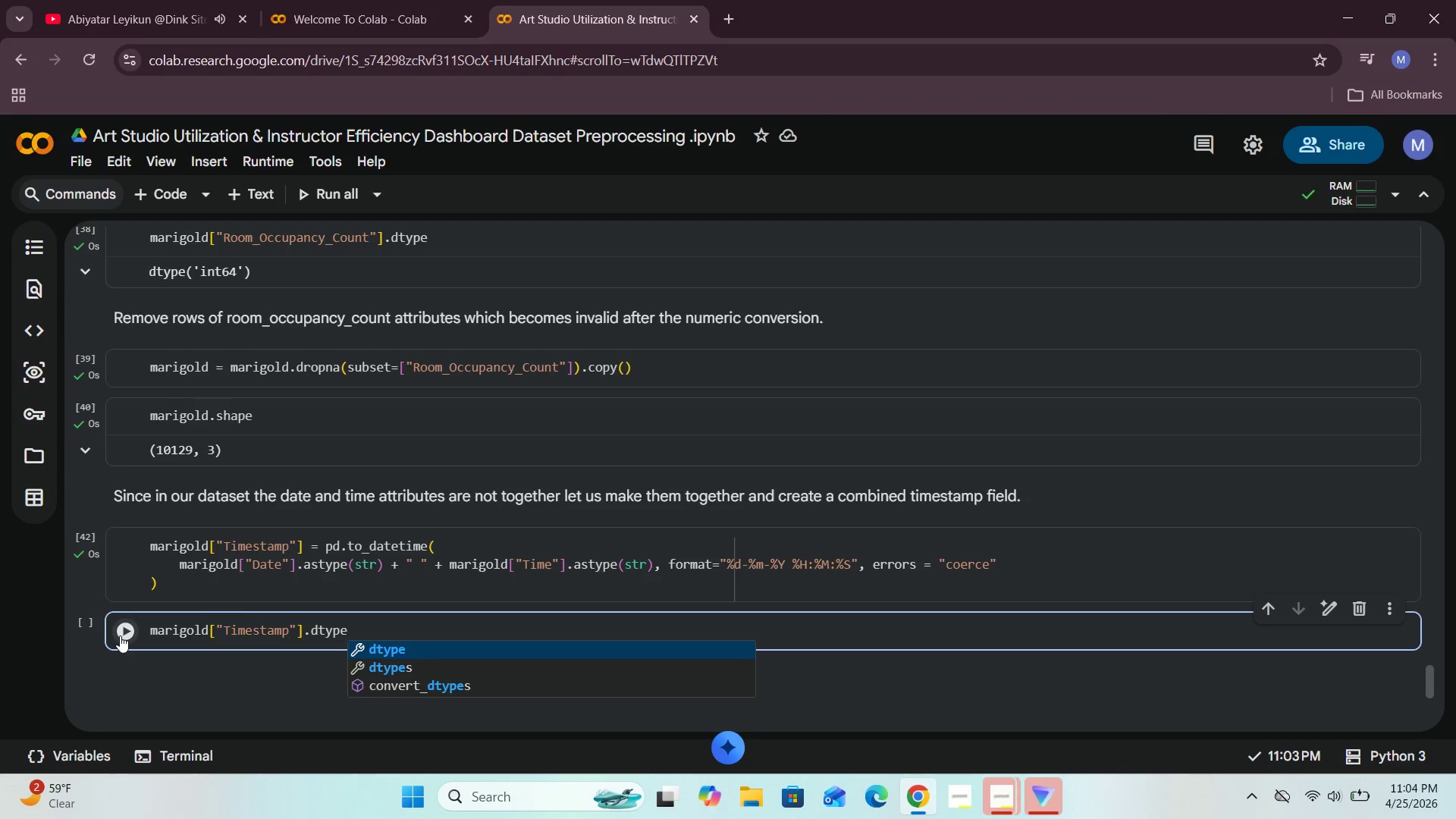 
wait(7.23)
 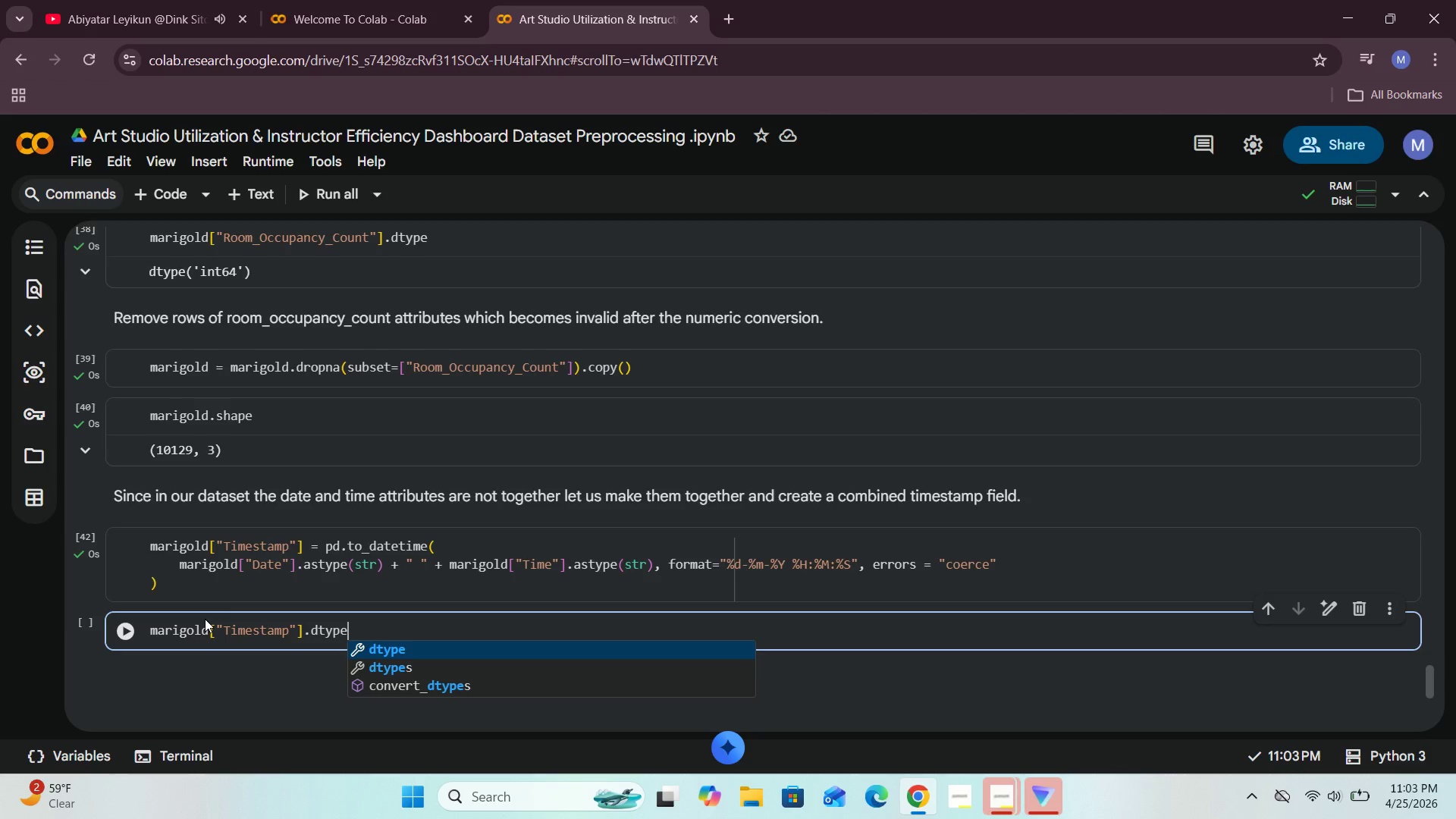 
left_click([120, 635])
 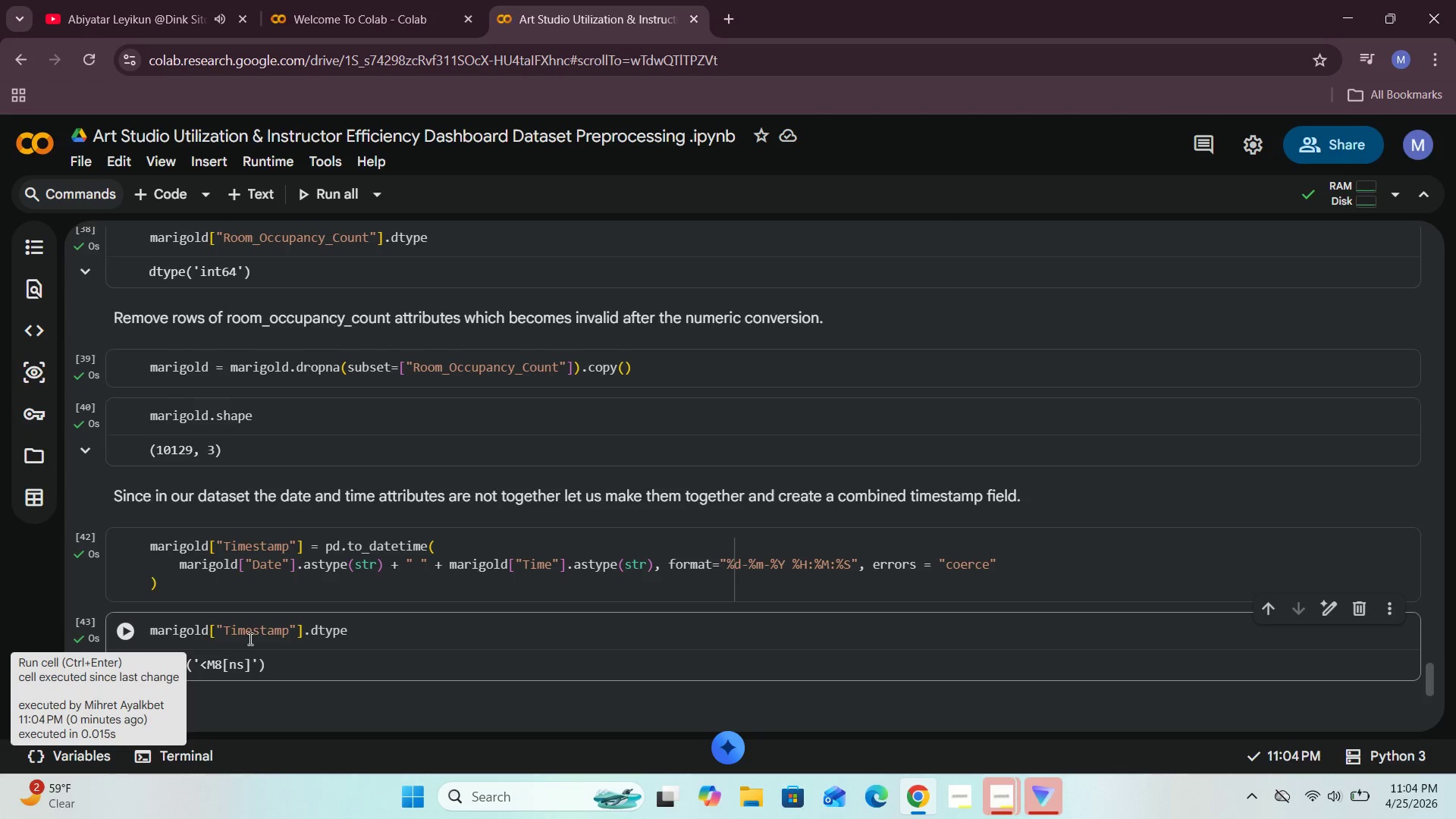 
scroll: coordinate [267, 639], scroll_direction: down, amount: 2.0
 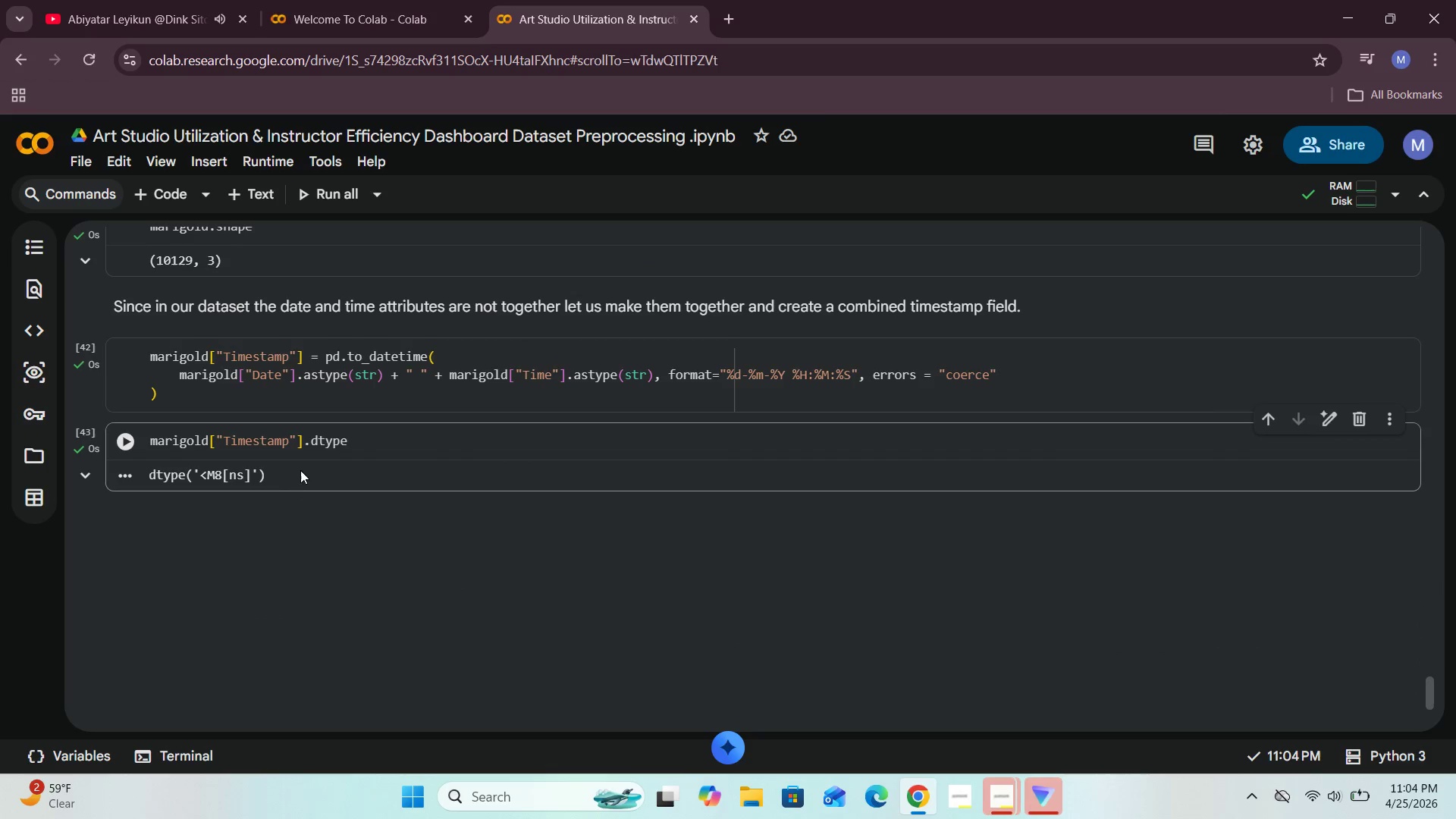 
left_click_drag(start_coordinate=[296, 477], to_coordinate=[105, 460])
 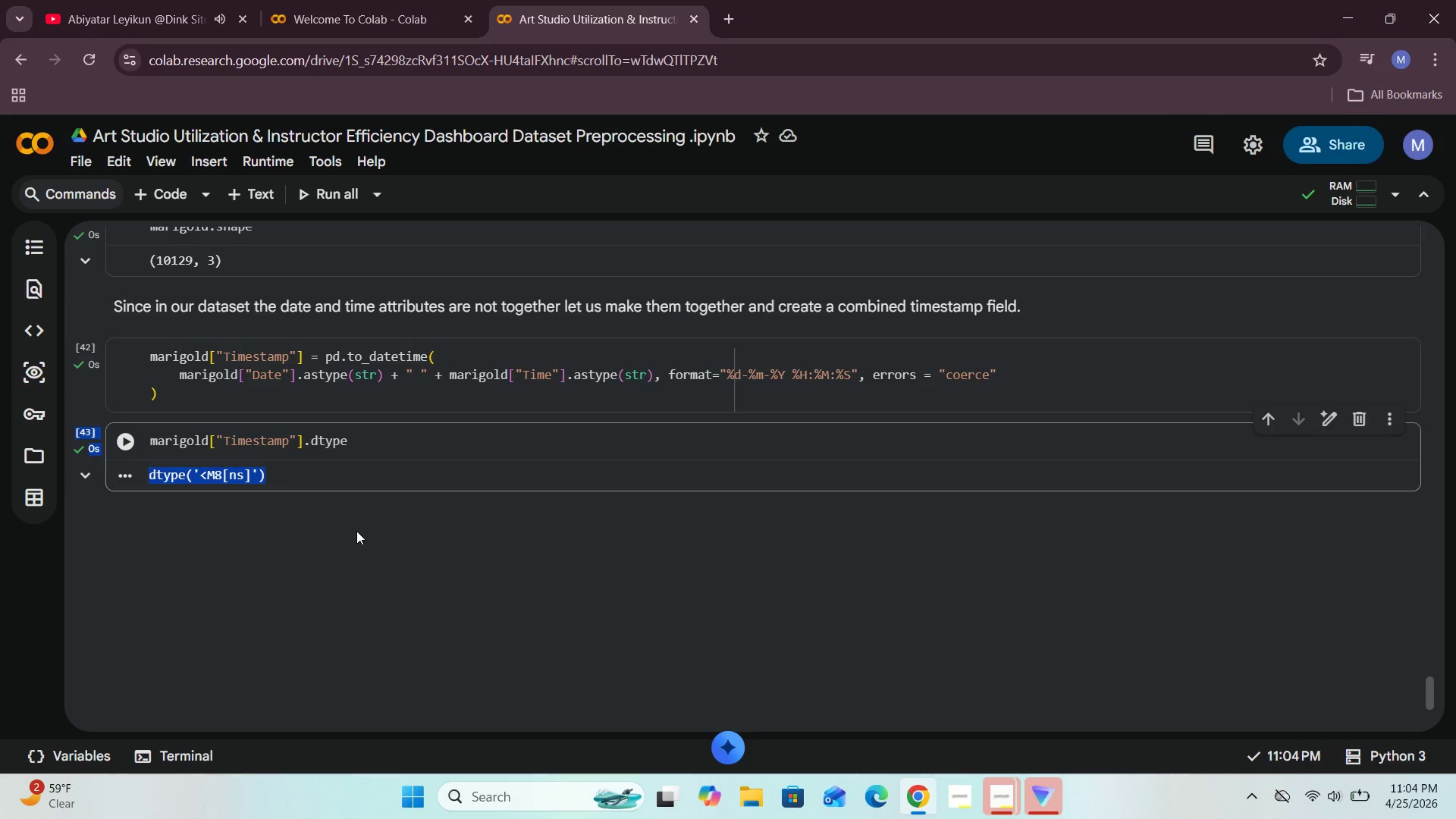 
left_click([356, 532])
 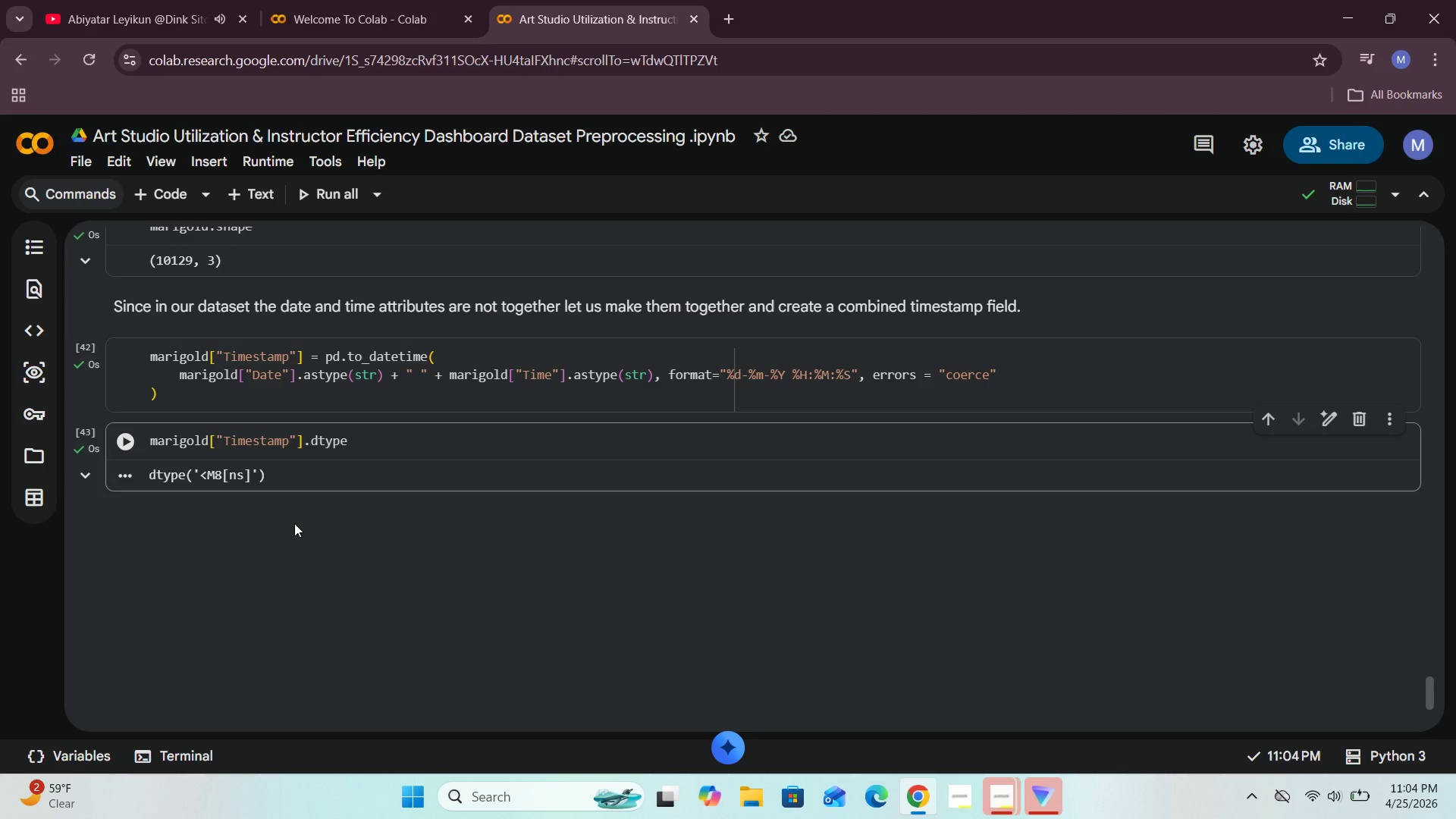 
wait(9.62)
 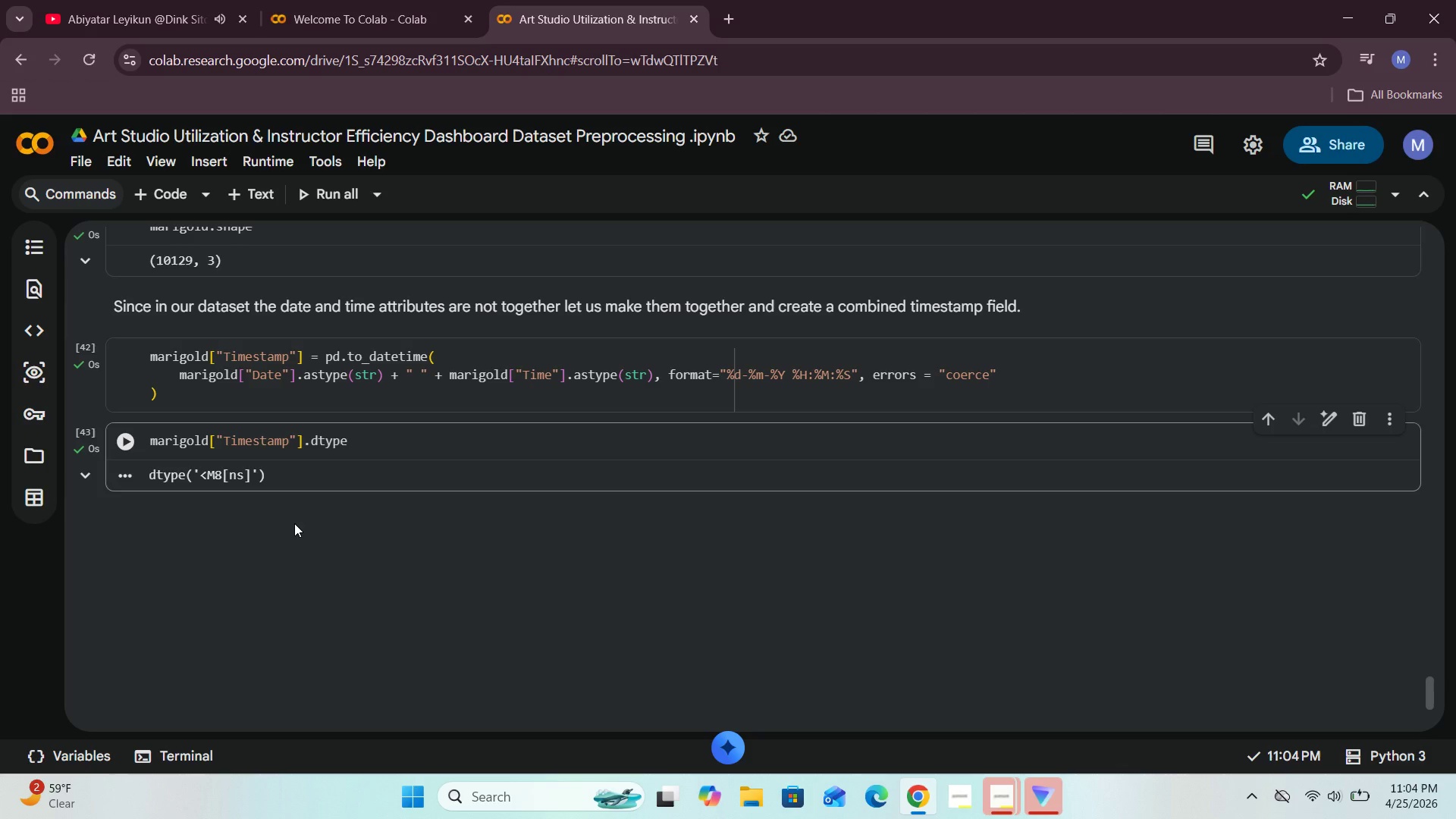 
left_click([158, 195])
 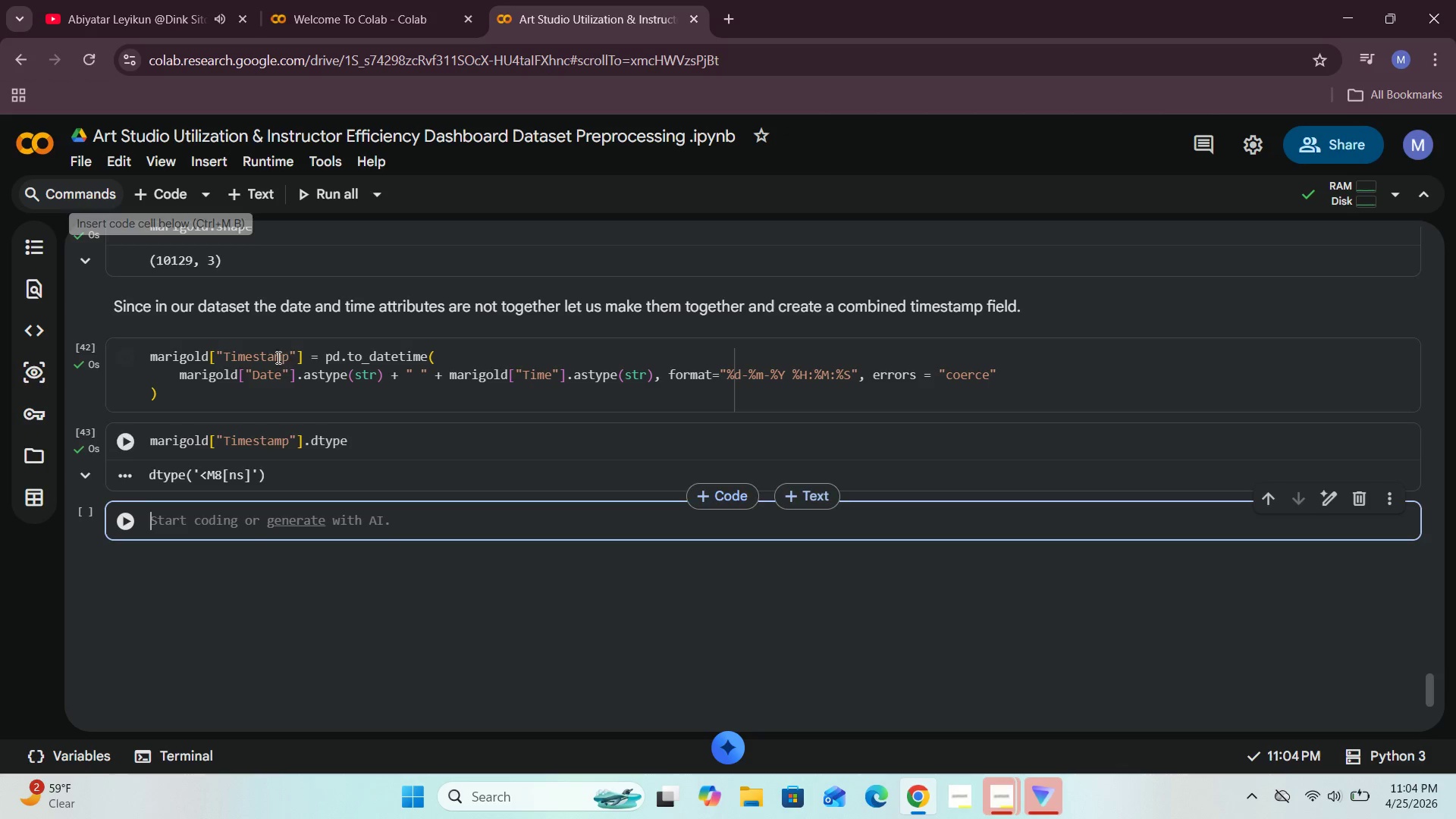 
left_click([253, 200])